 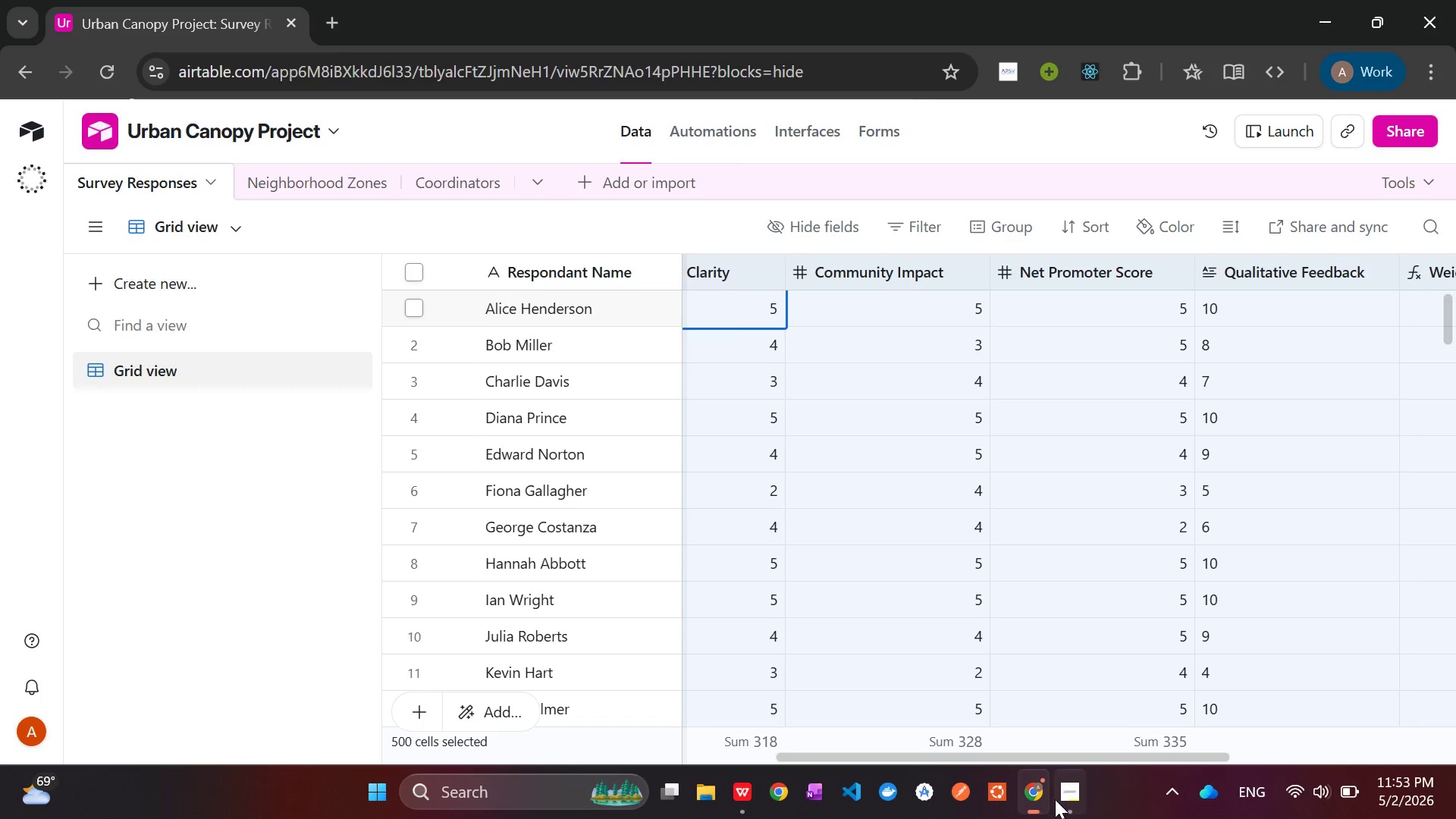 
left_click([736, 799])
 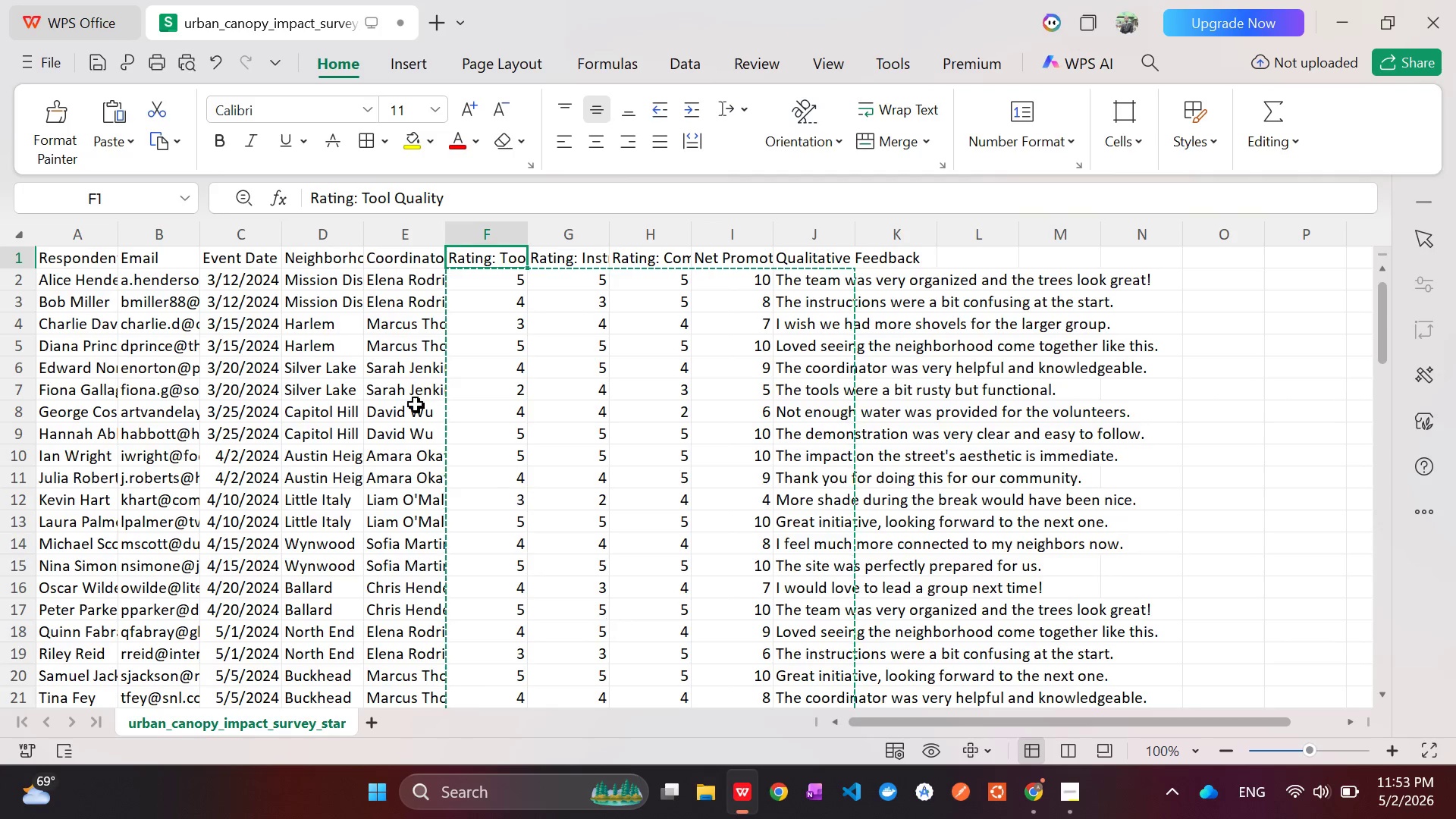 
wait(7.89)
 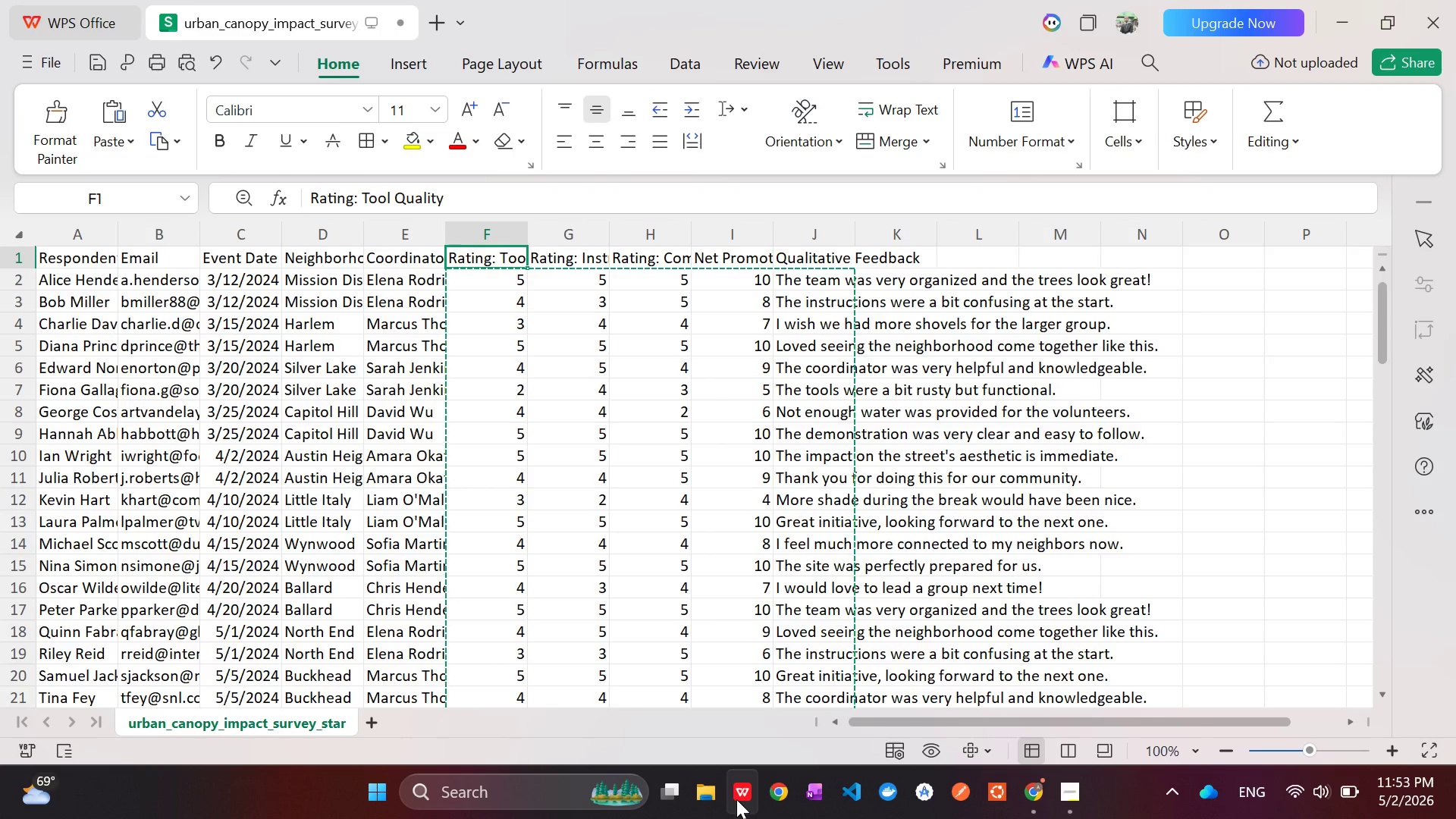 
left_click([564, 262])
 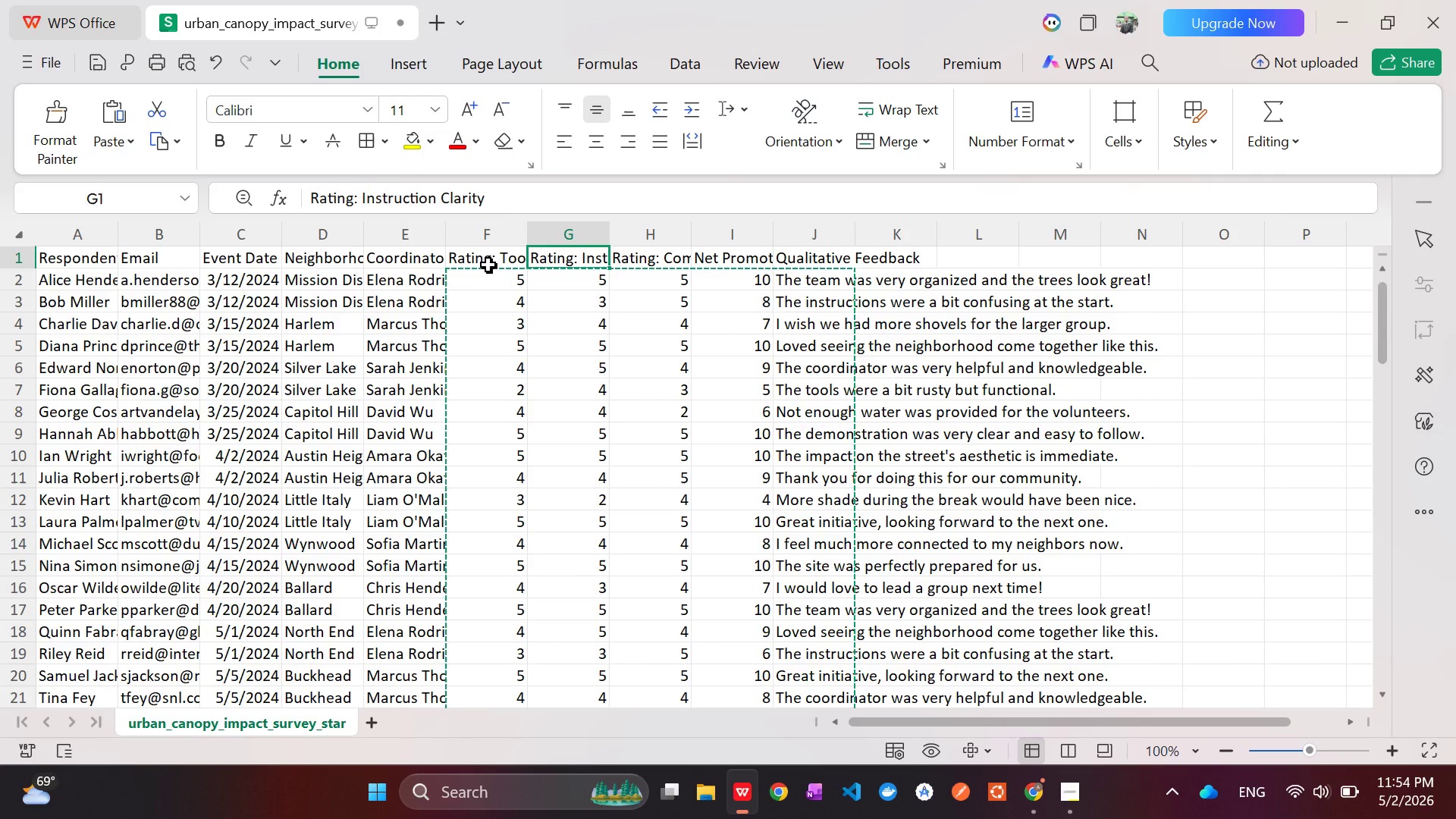 
left_click([490, 264])
 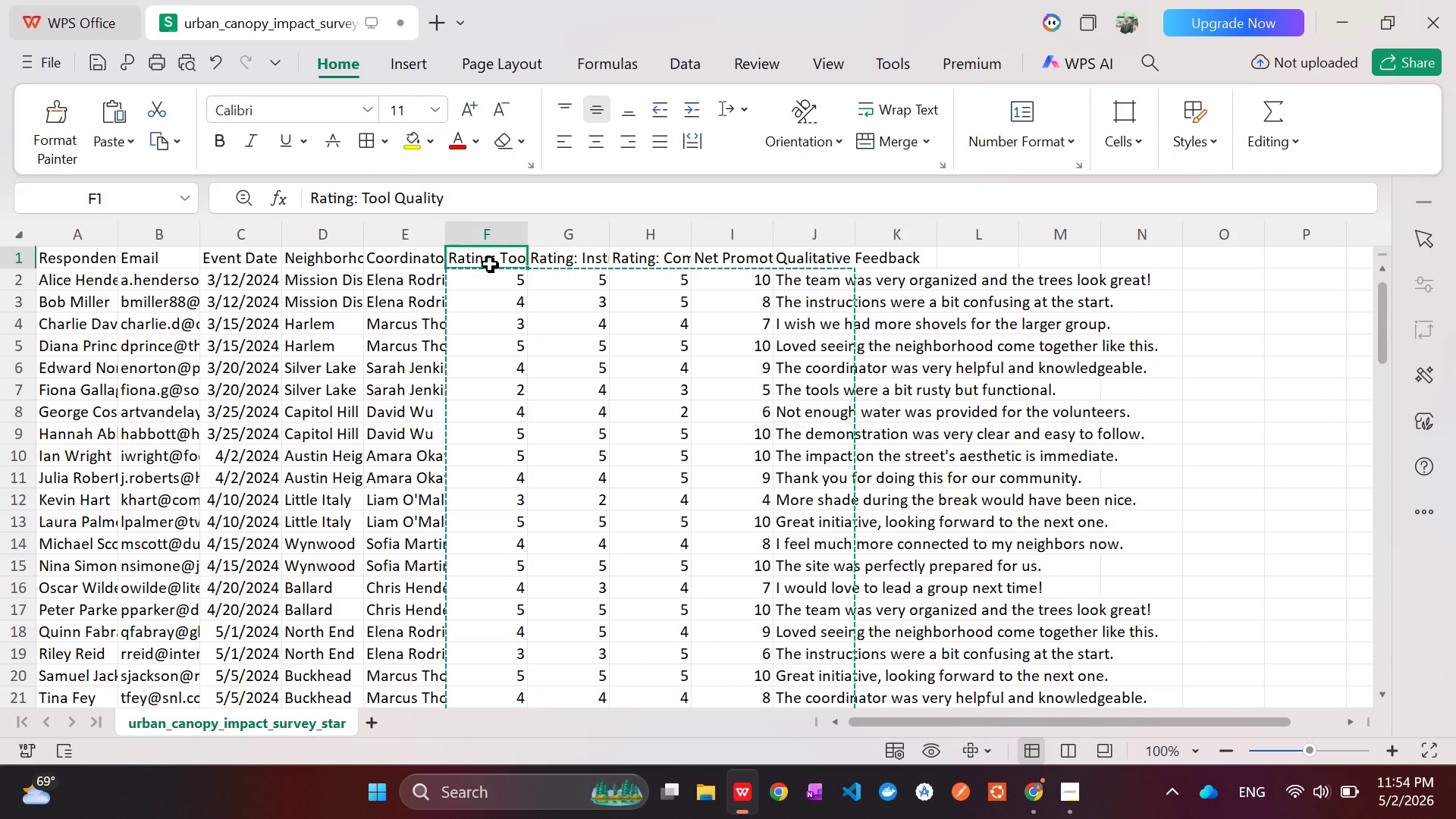 
left_click_drag(start_coordinate=[490, 264], to_coordinate=[502, 308])
 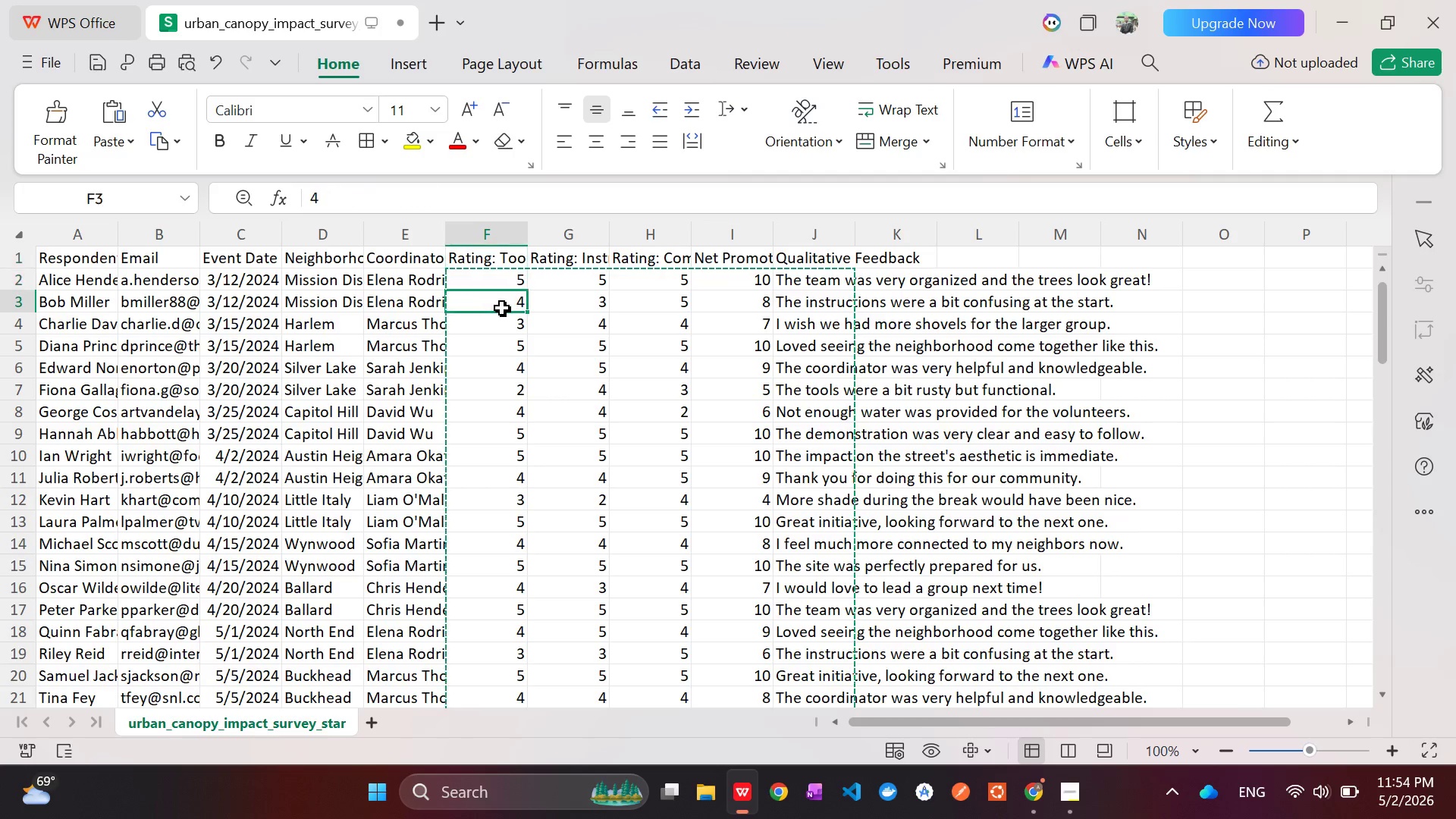 
left_click([502, 308])
 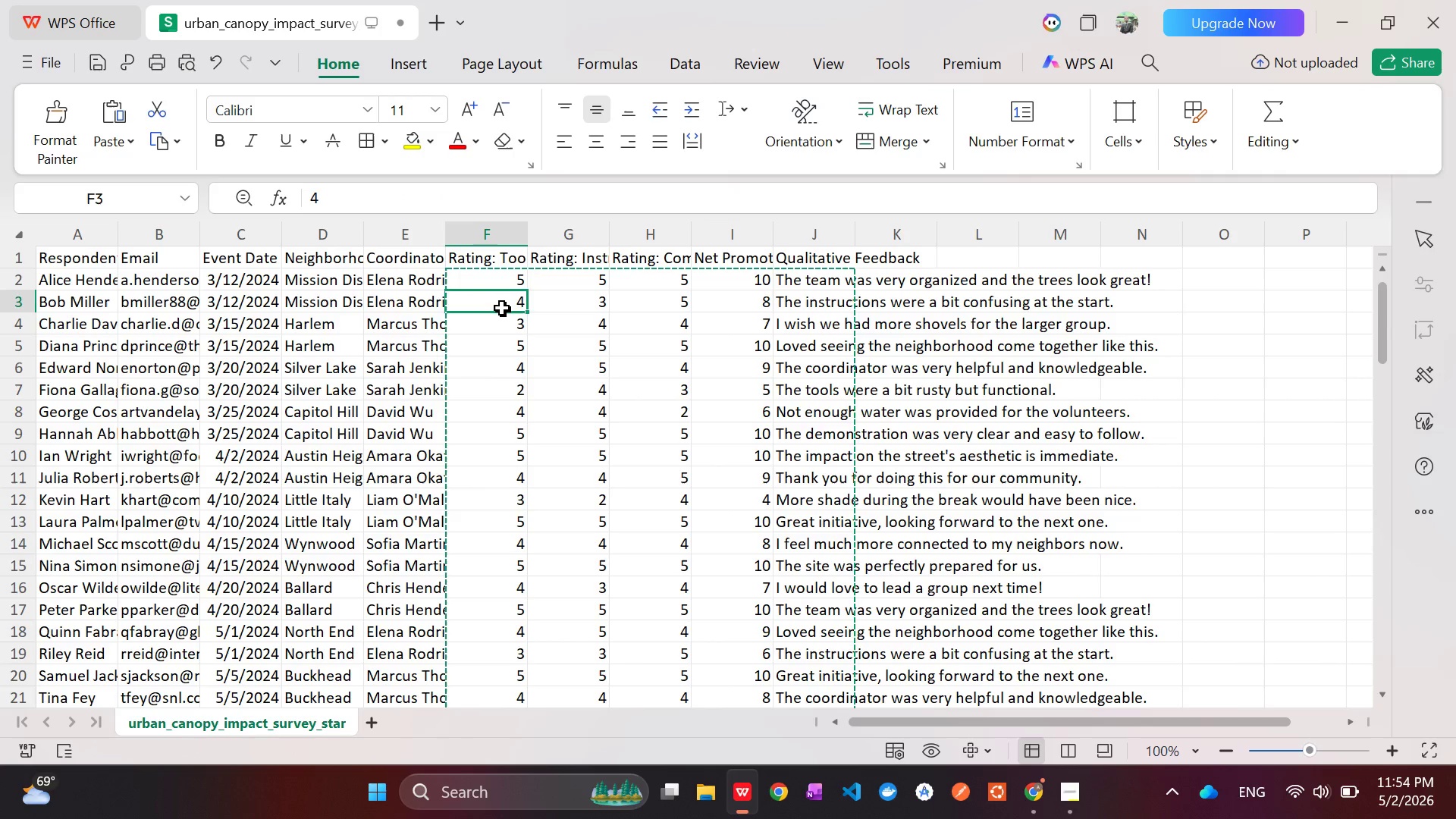 
wait(6.38)
 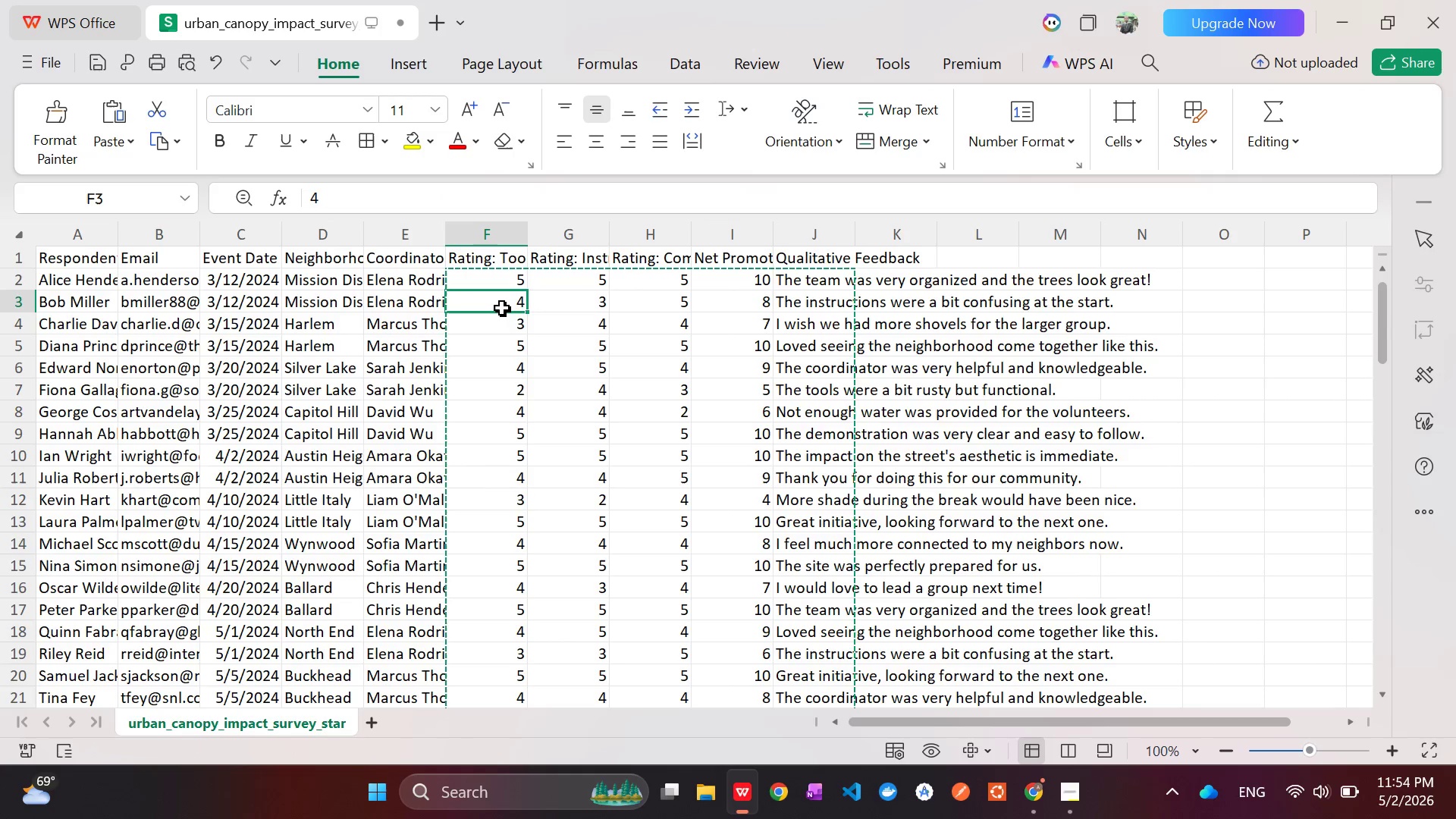 
left_click([657, 262])
 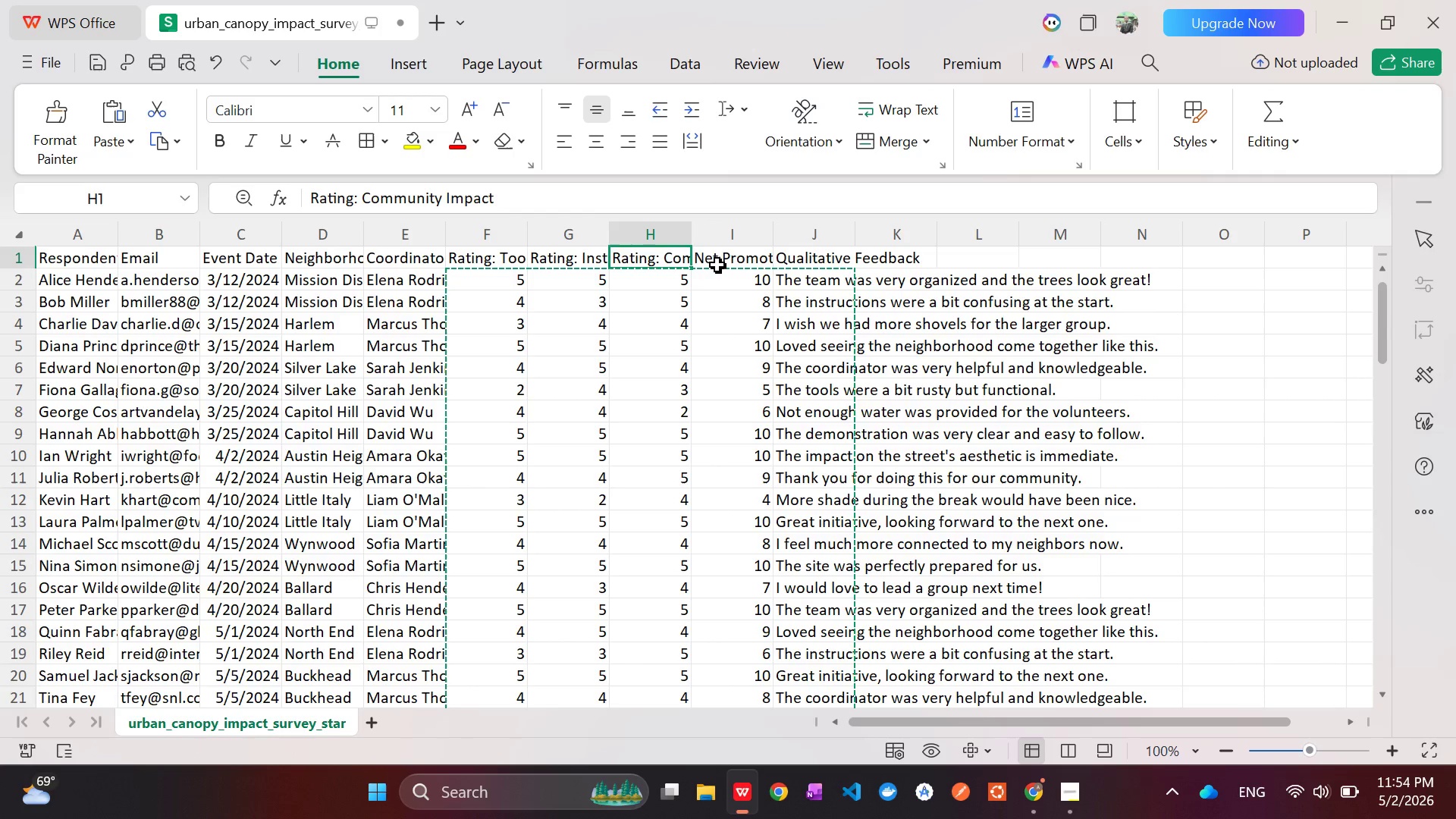 
left_click([728, 259])
 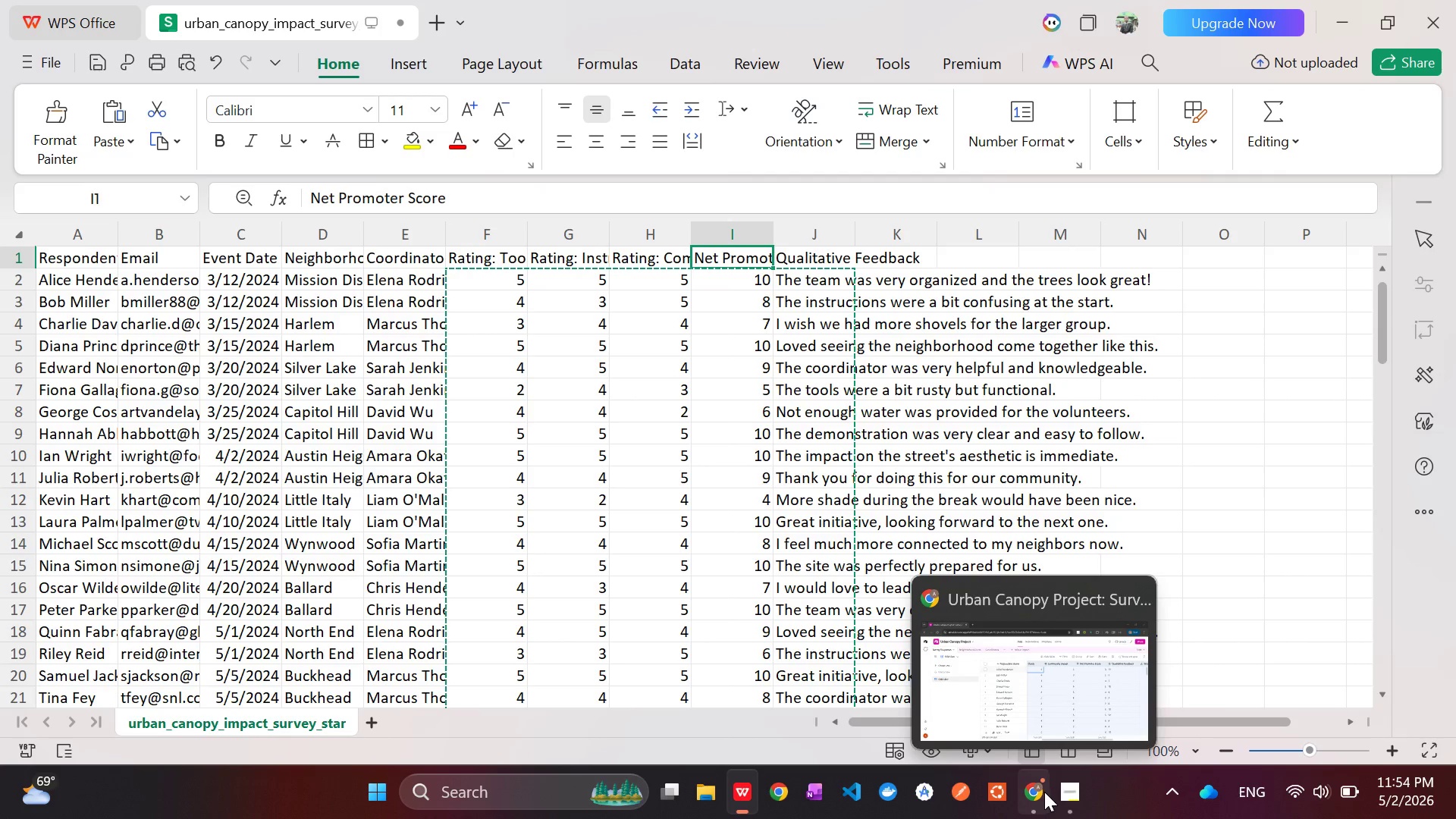 
left_click([1050, 791])
 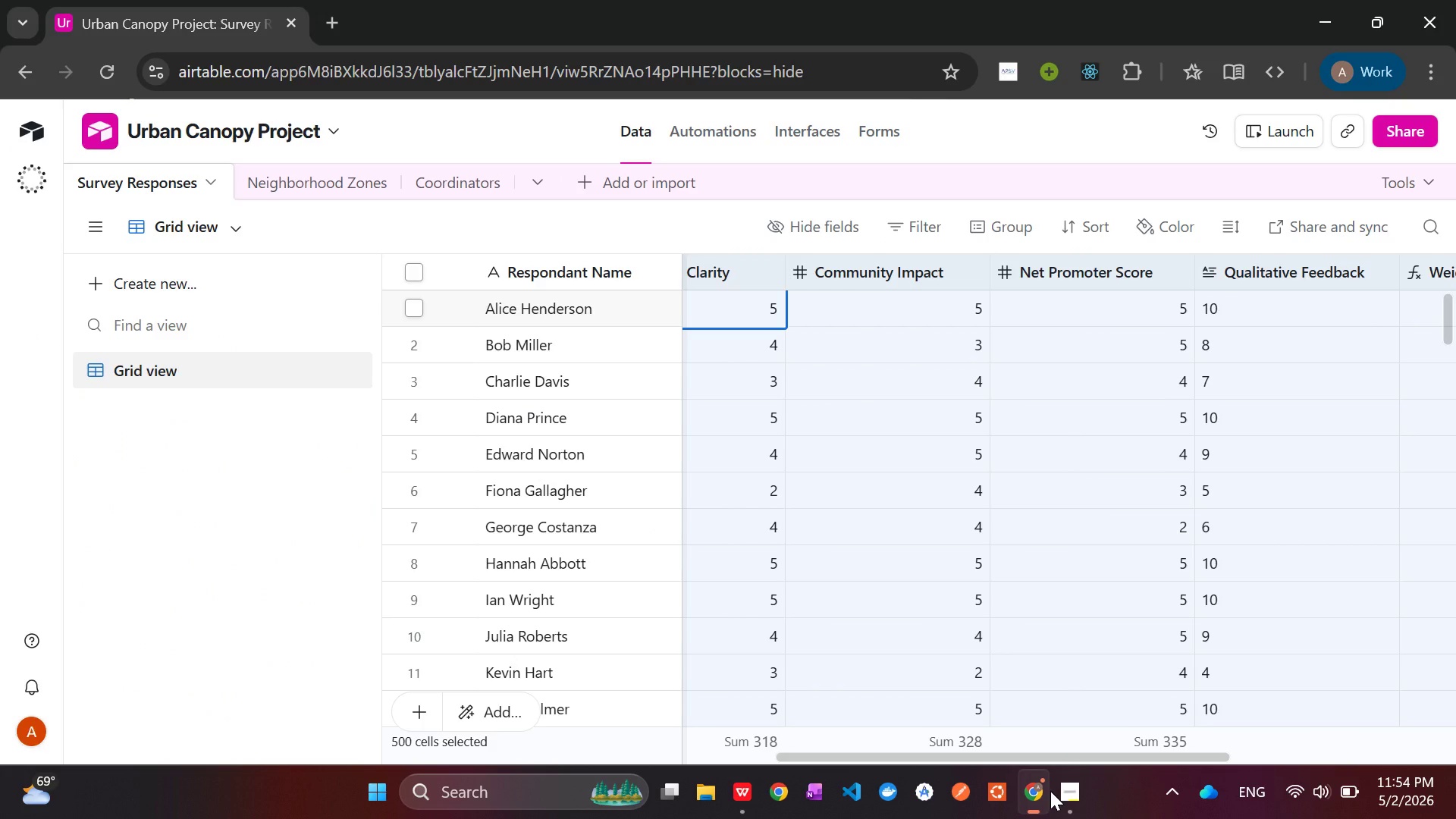 
wait(10.66)
 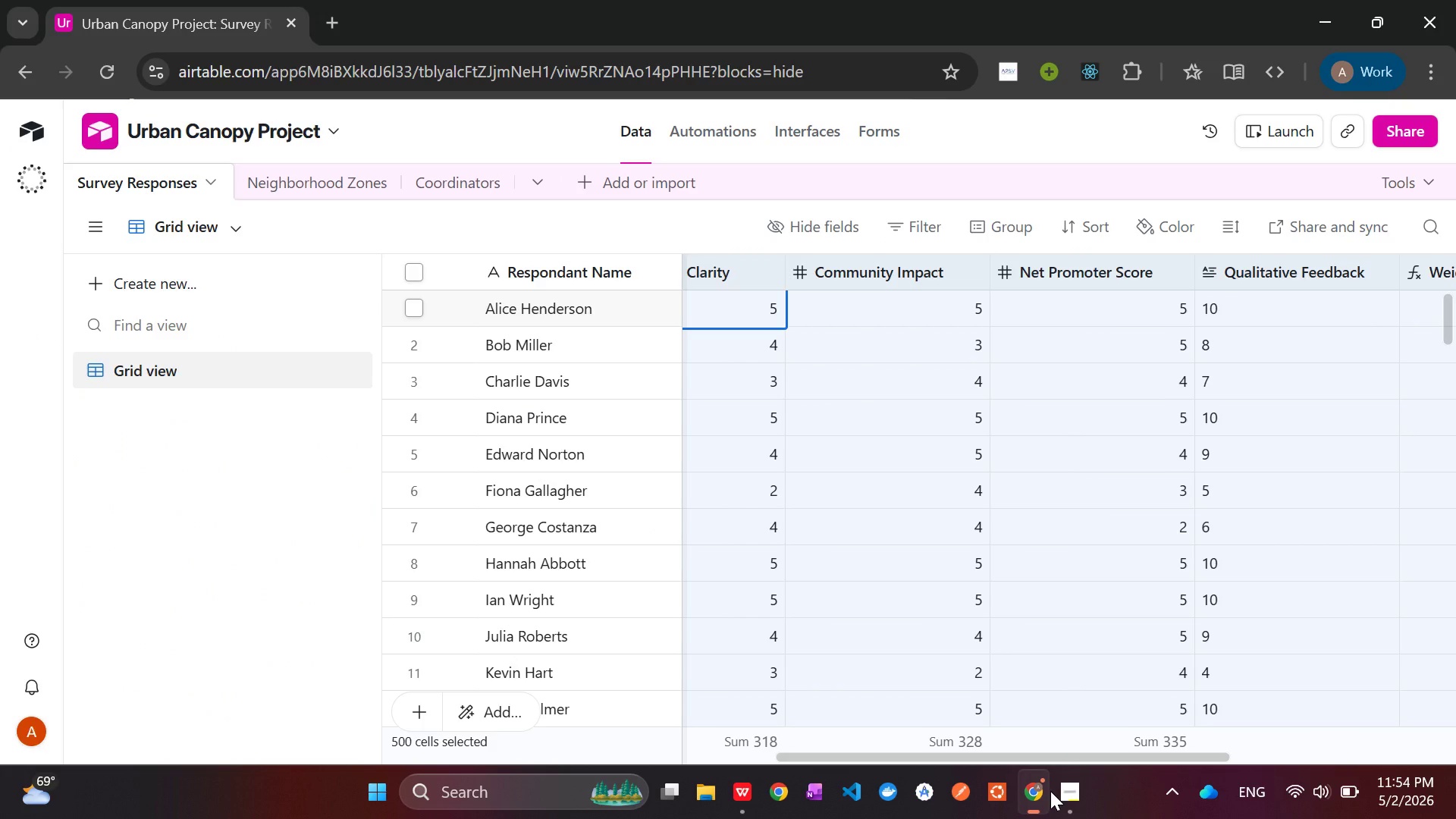 
left_click([744, 803])
 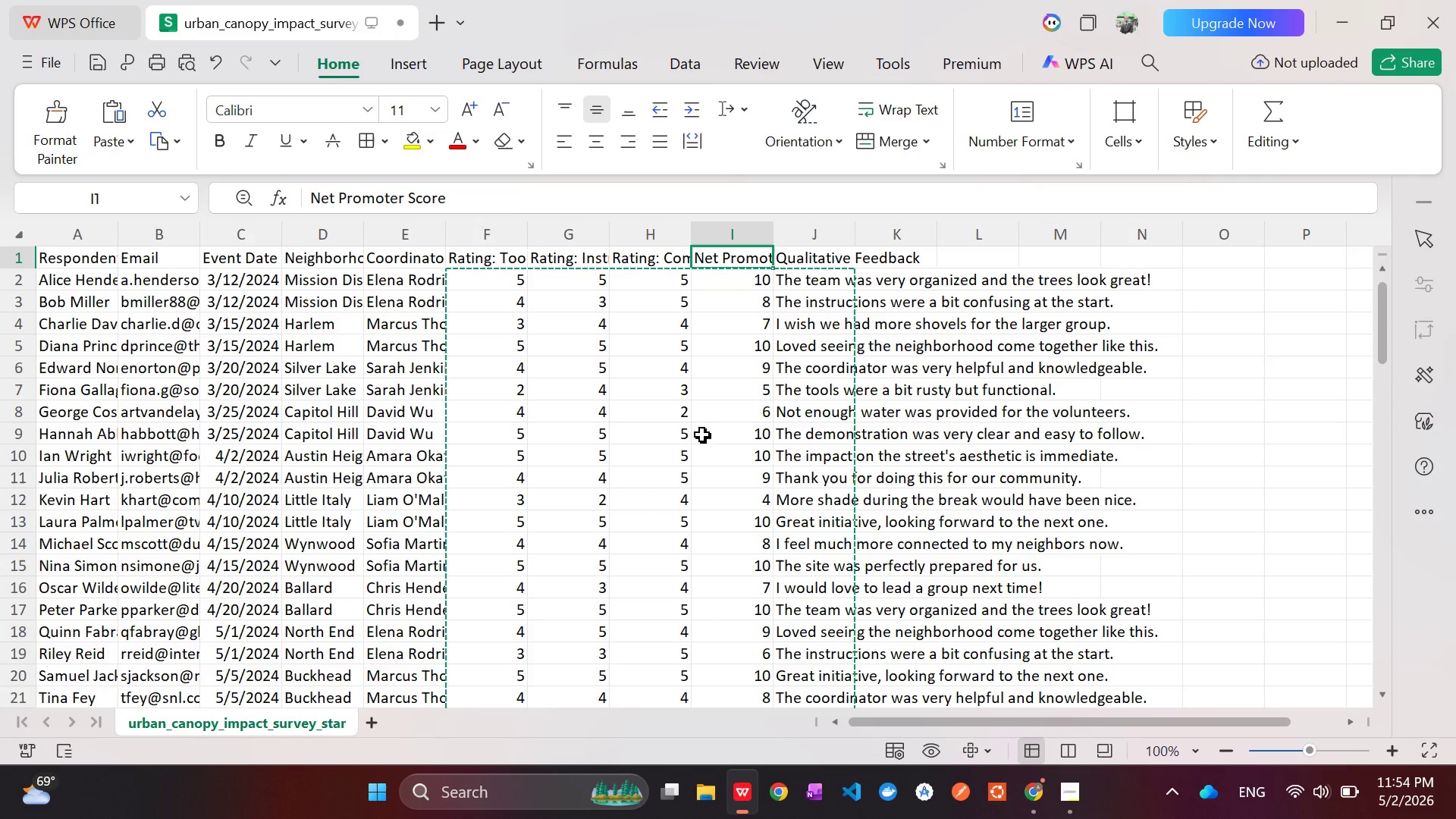 
left_click([667, 261])
 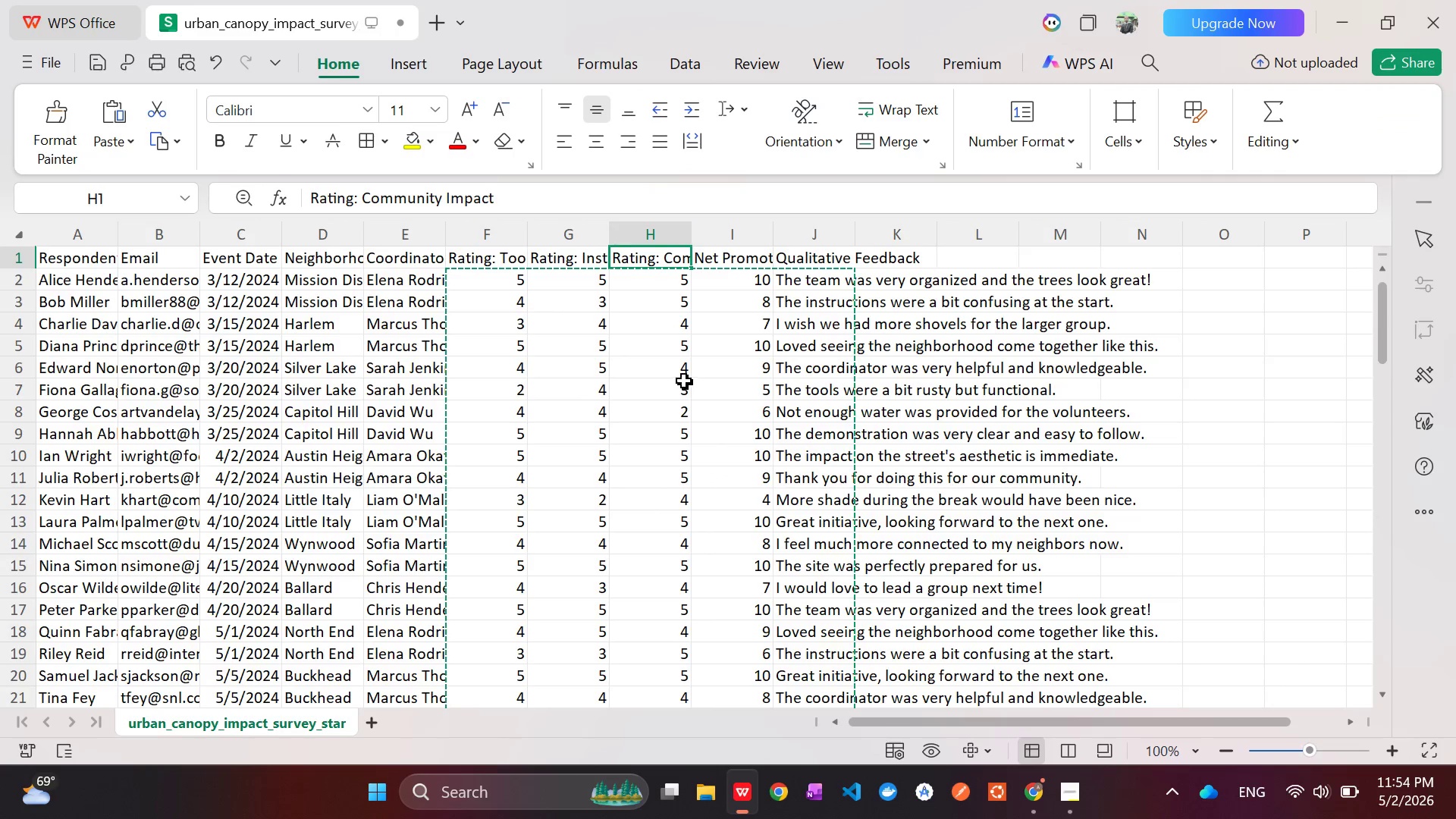 
left_click([560, 261])
 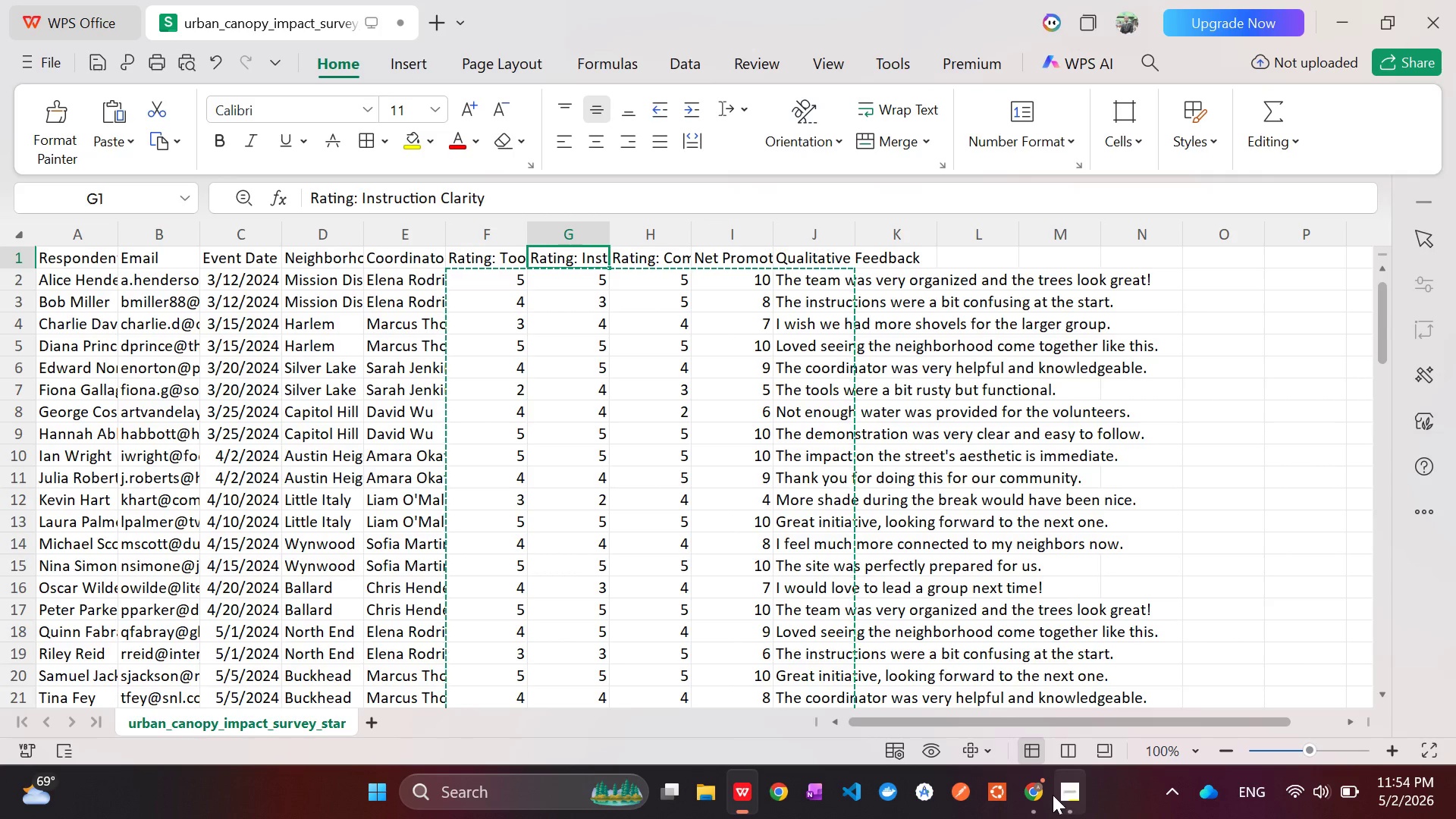 
left_click([1029, 792])
 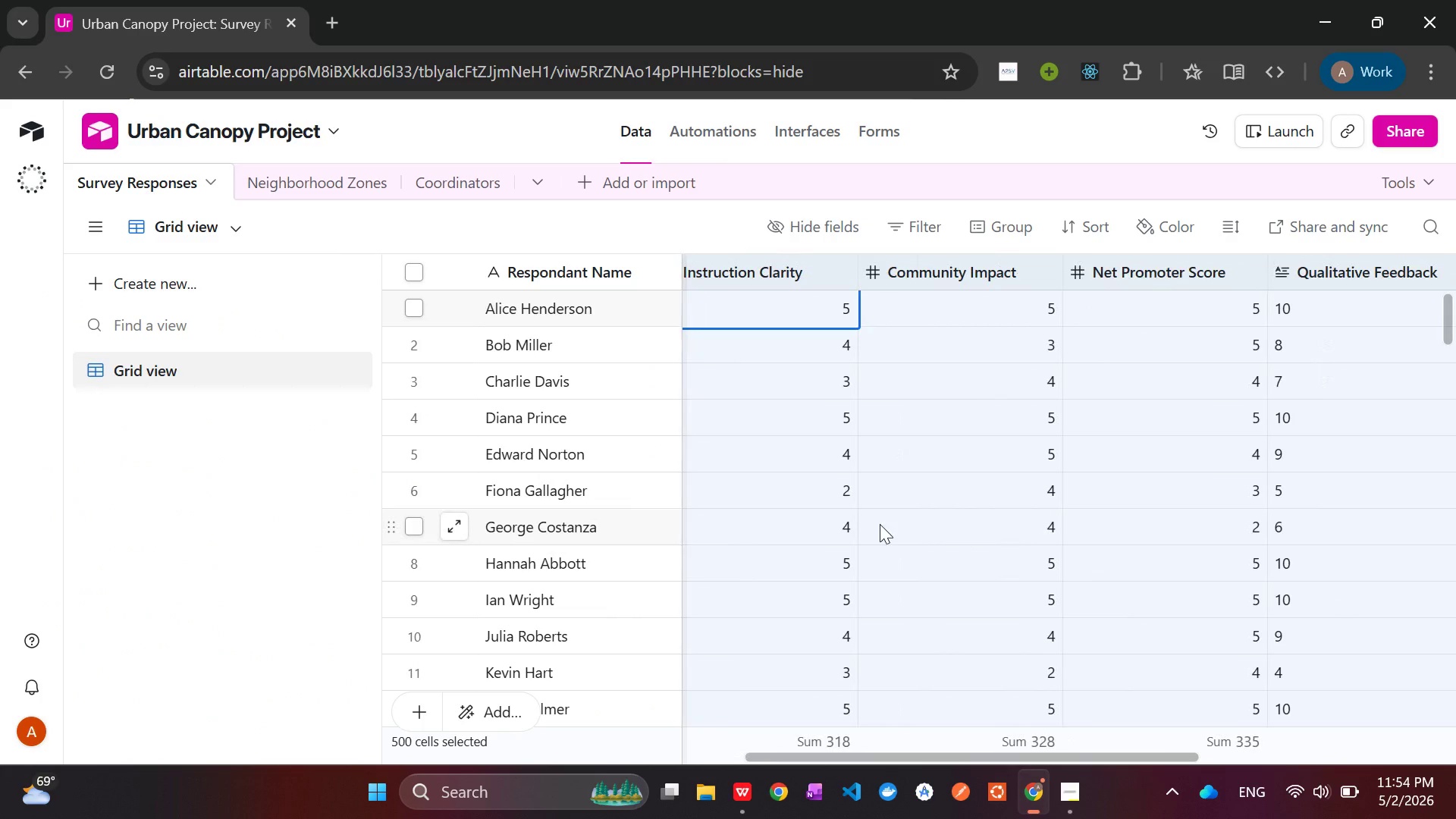 
wait(6.09)
 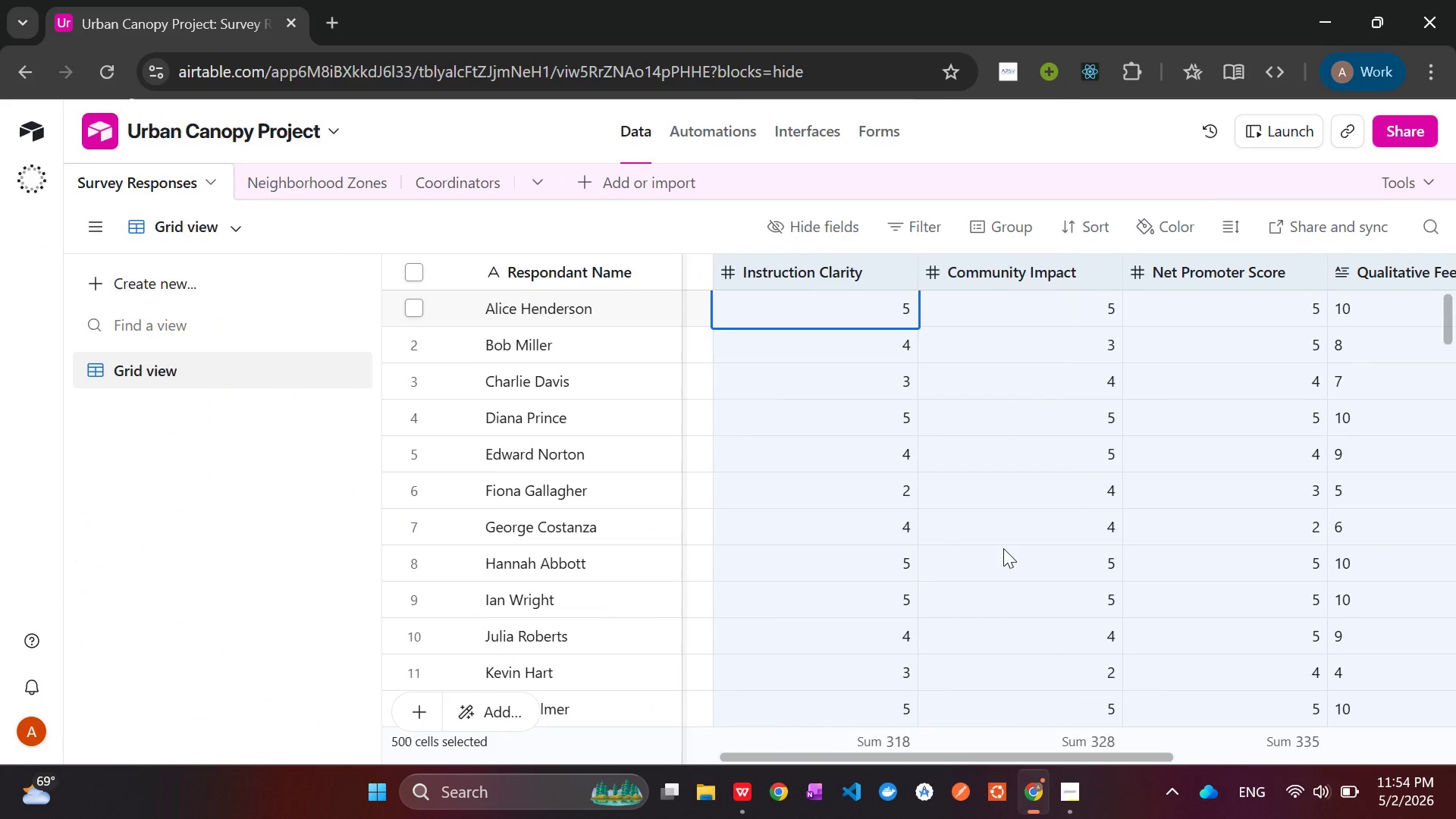 
mouse_move([1032, 795])
 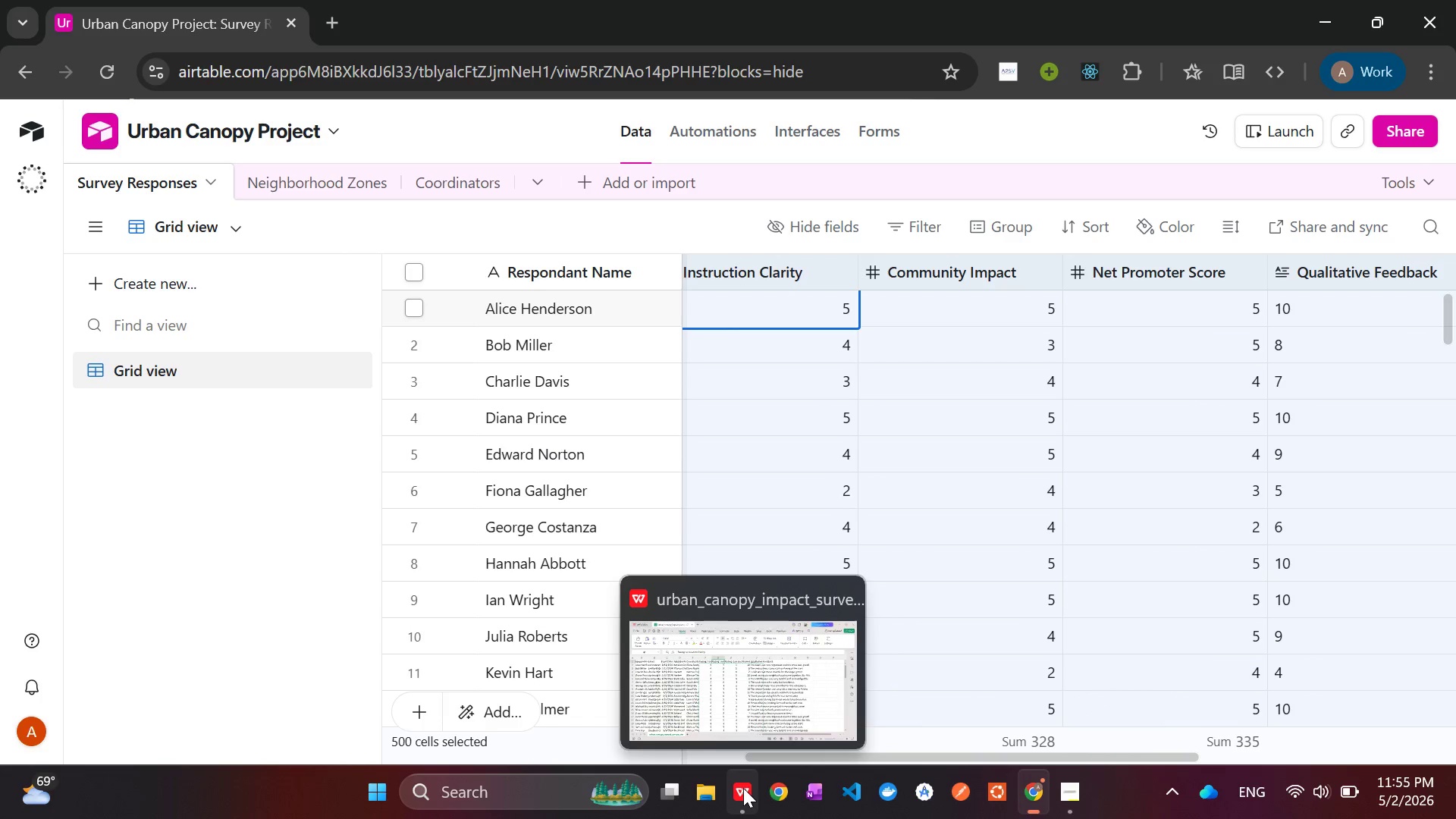 
wait(8.0)
 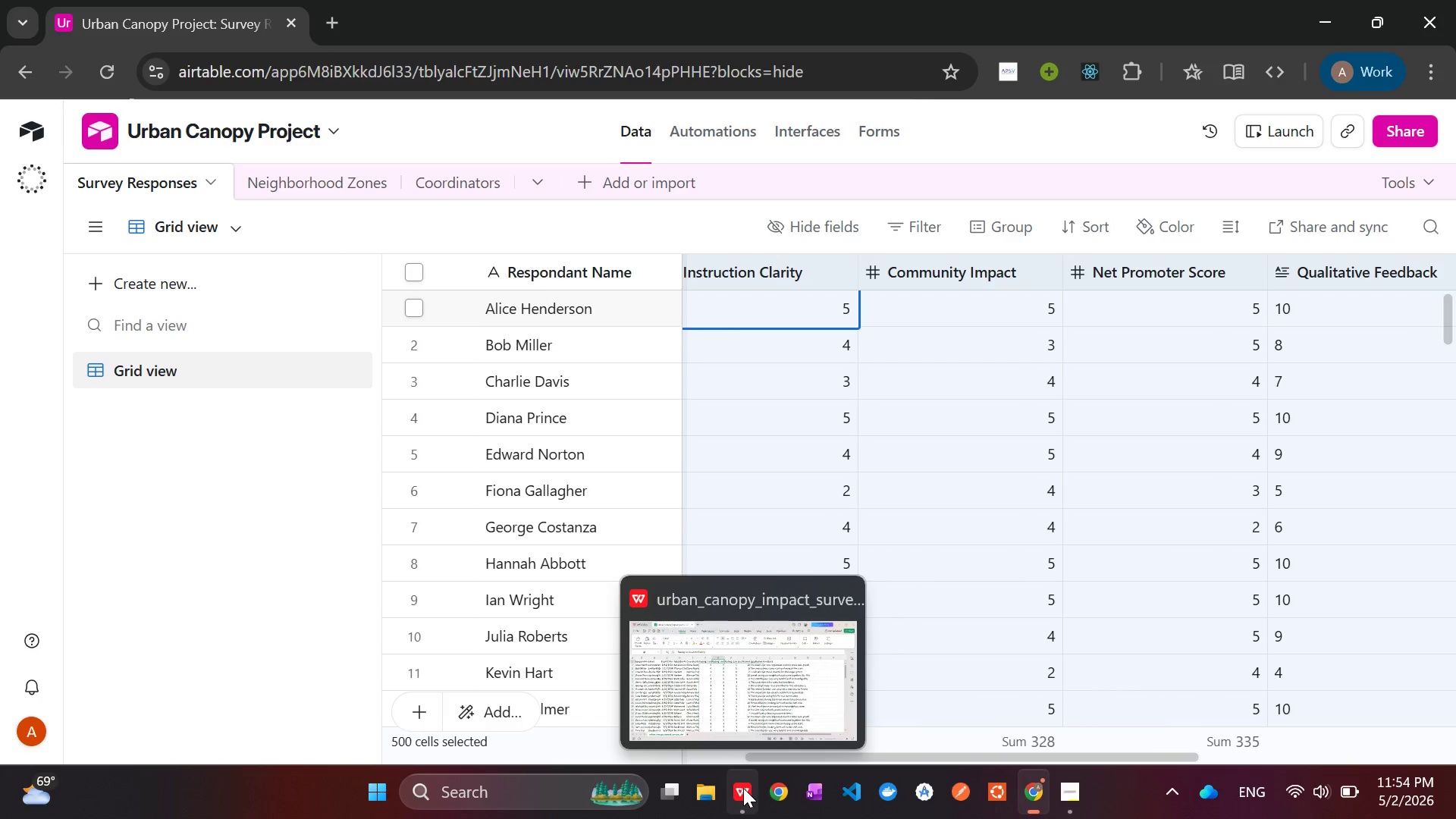 
left_click([743, 788])
 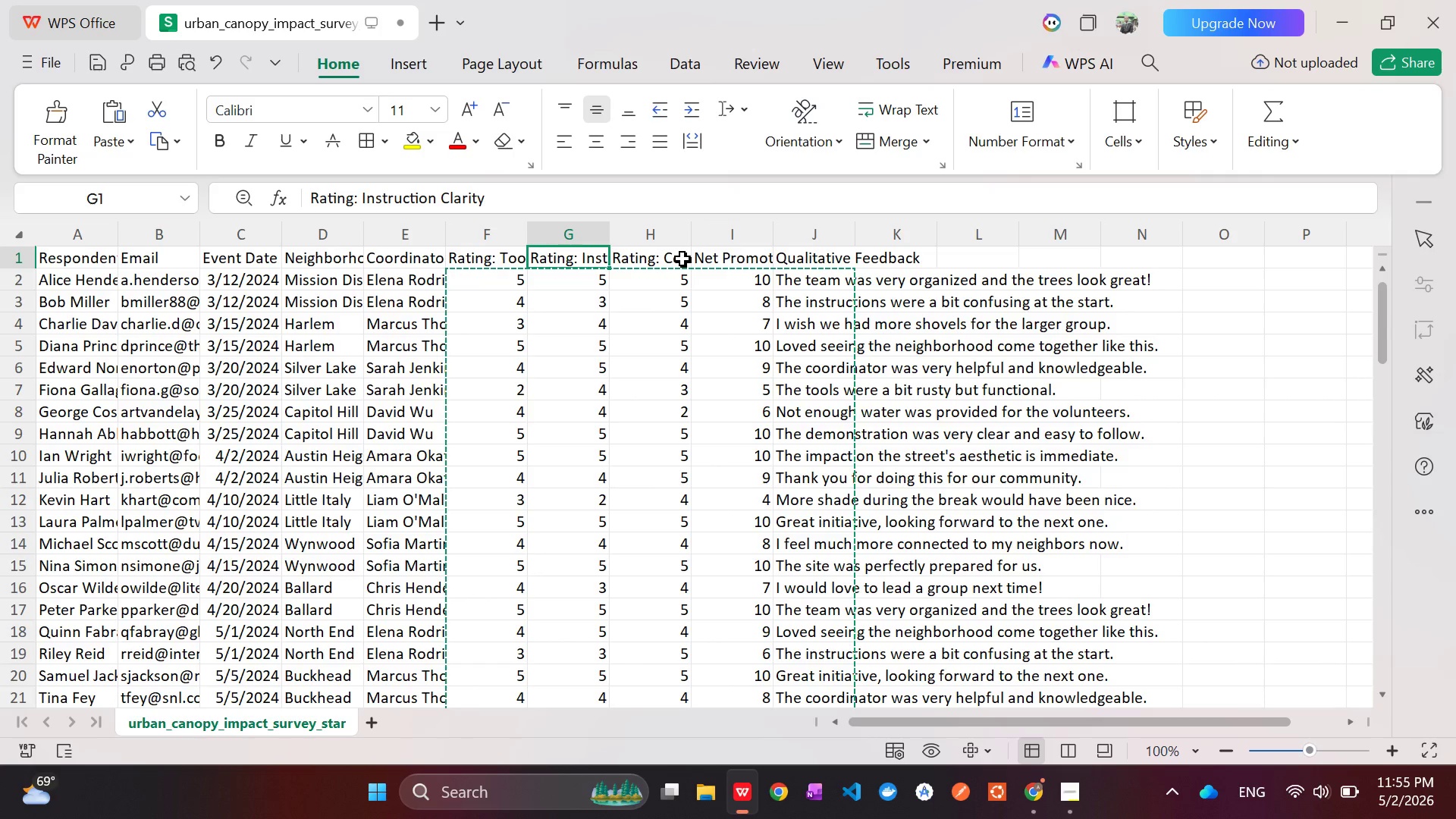 
wait(5.81)
 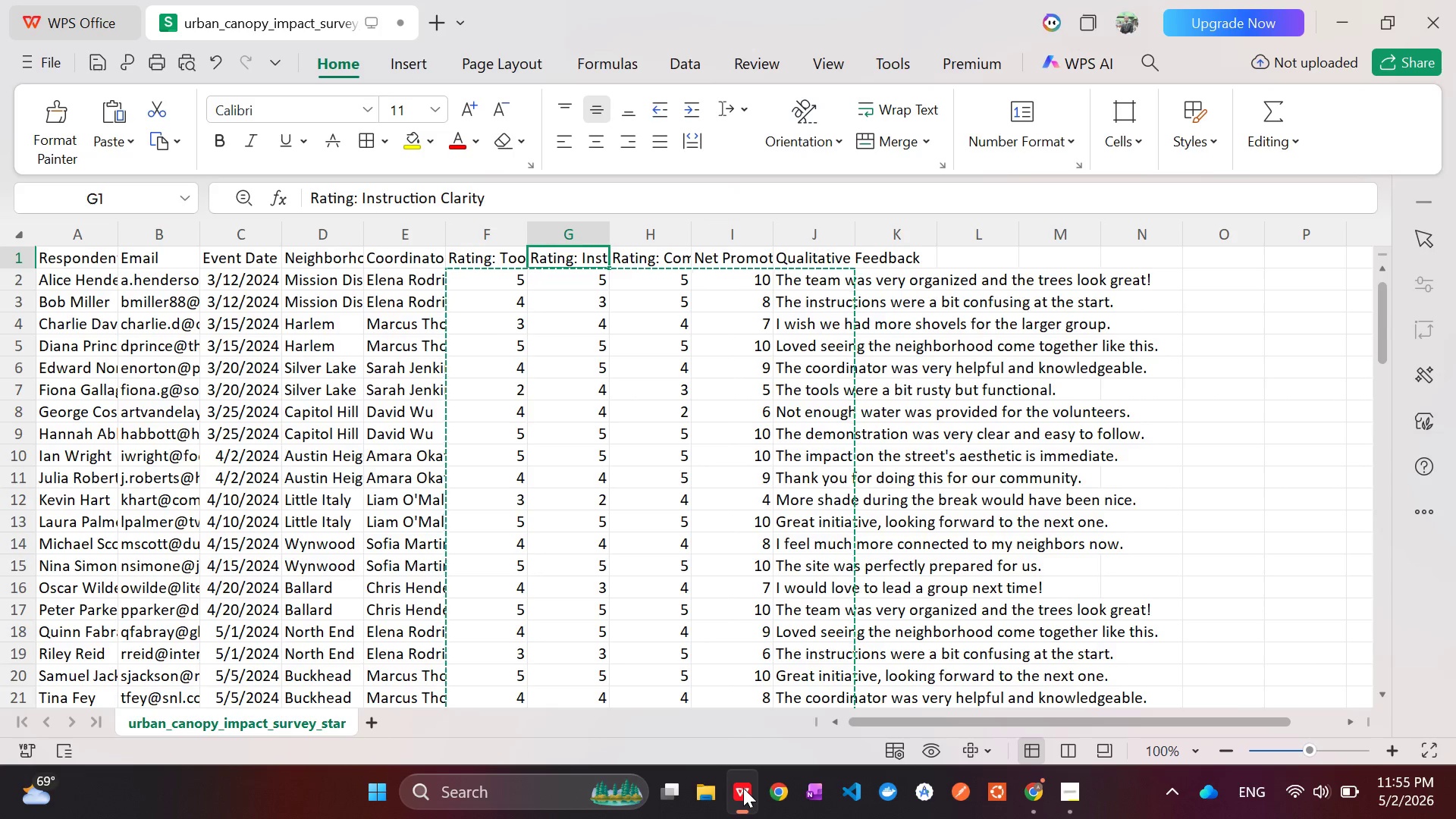 
left_click([469, 262])
 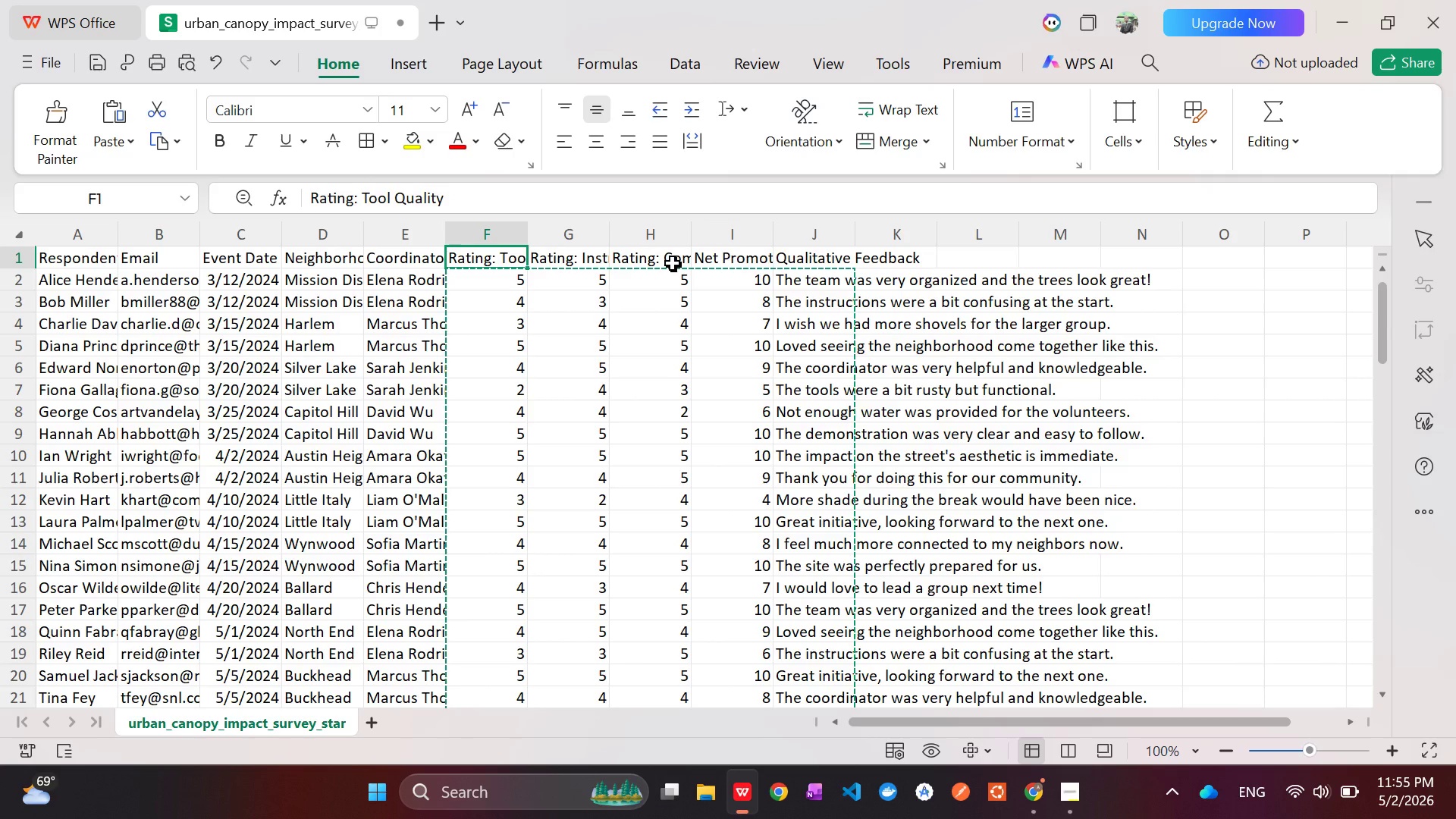 
left_click([673, 265])
 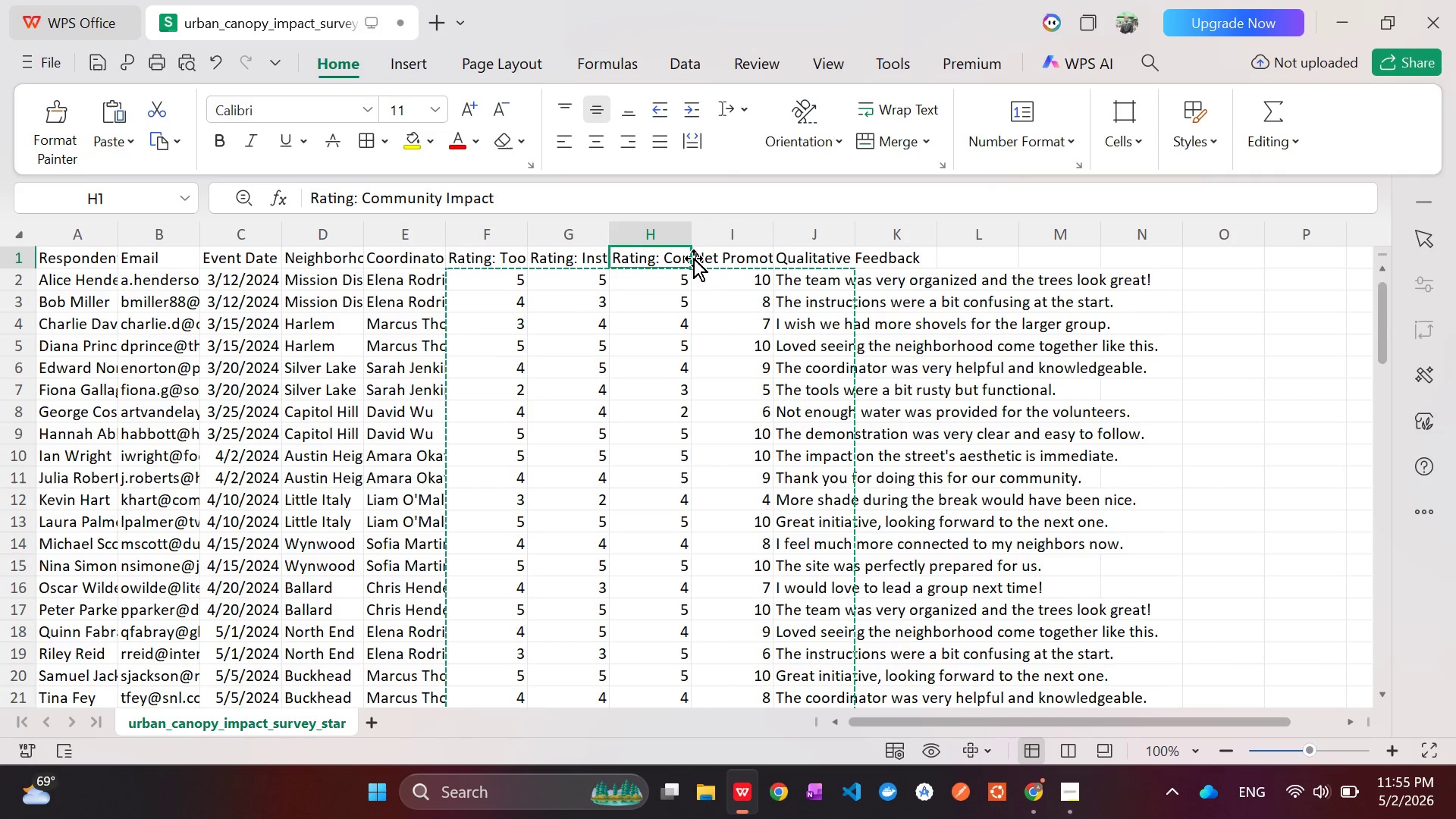 
wait(13.19)
 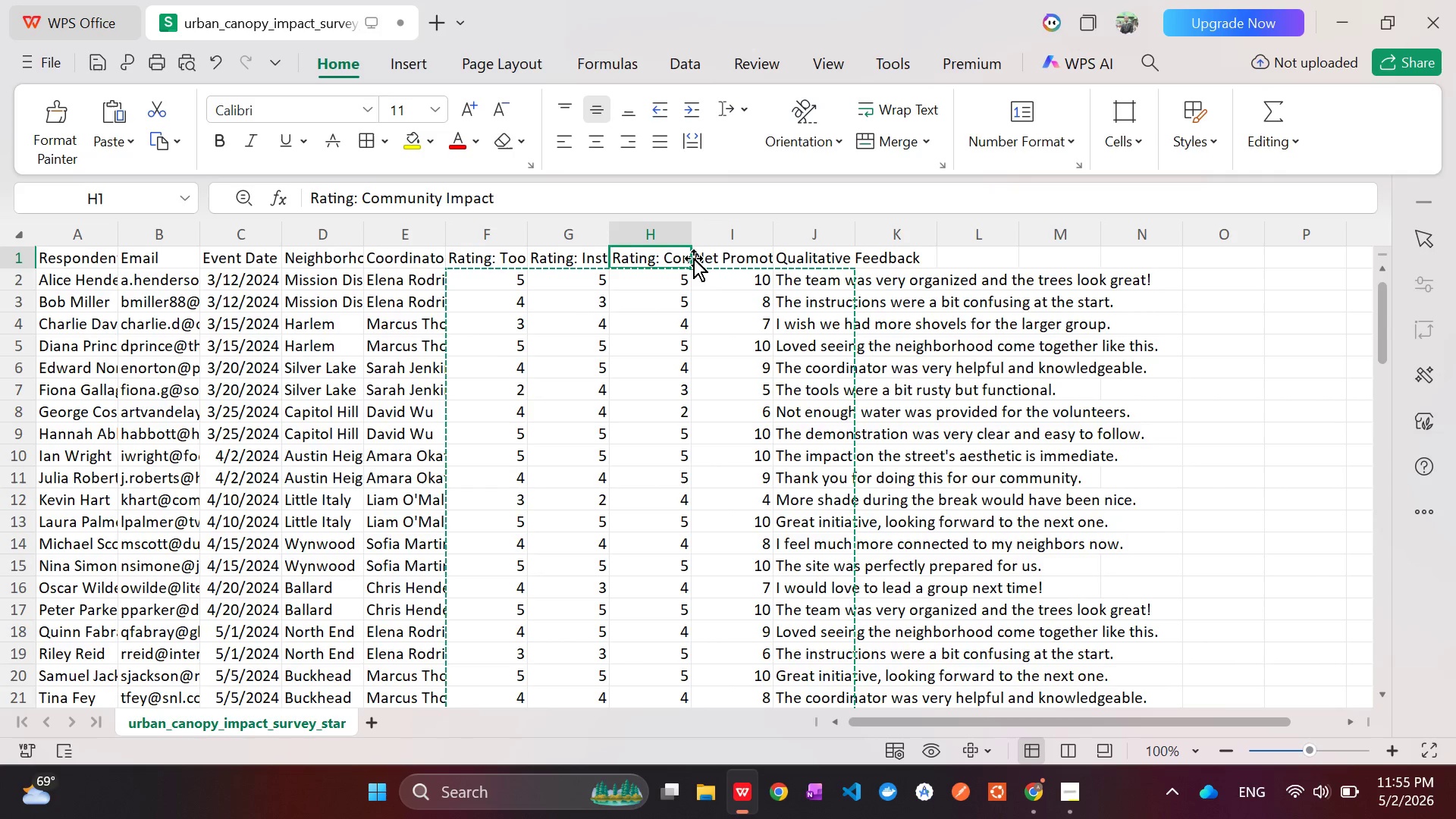 
left_click([1032, 789])
 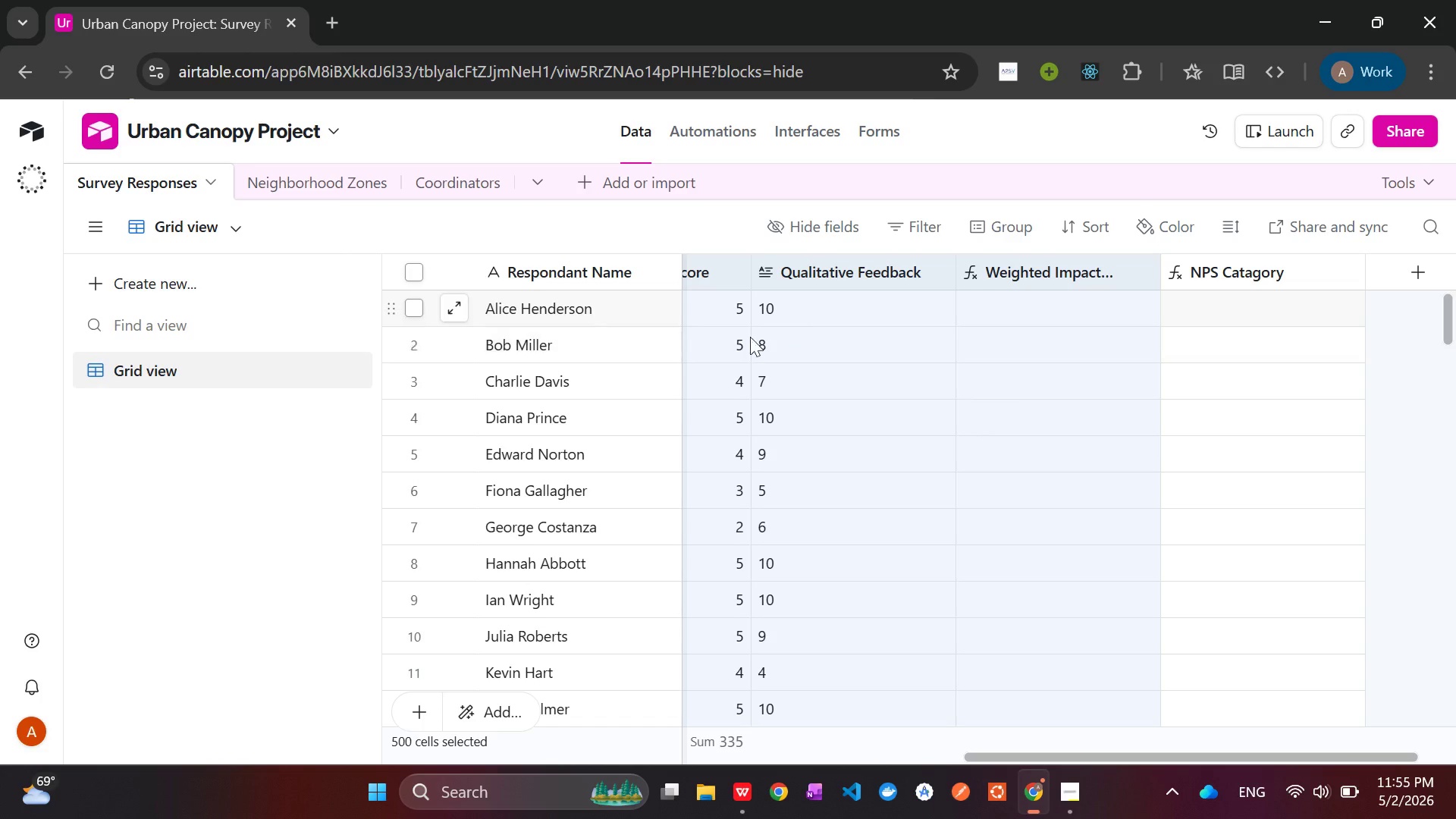 
wait(29.28)
 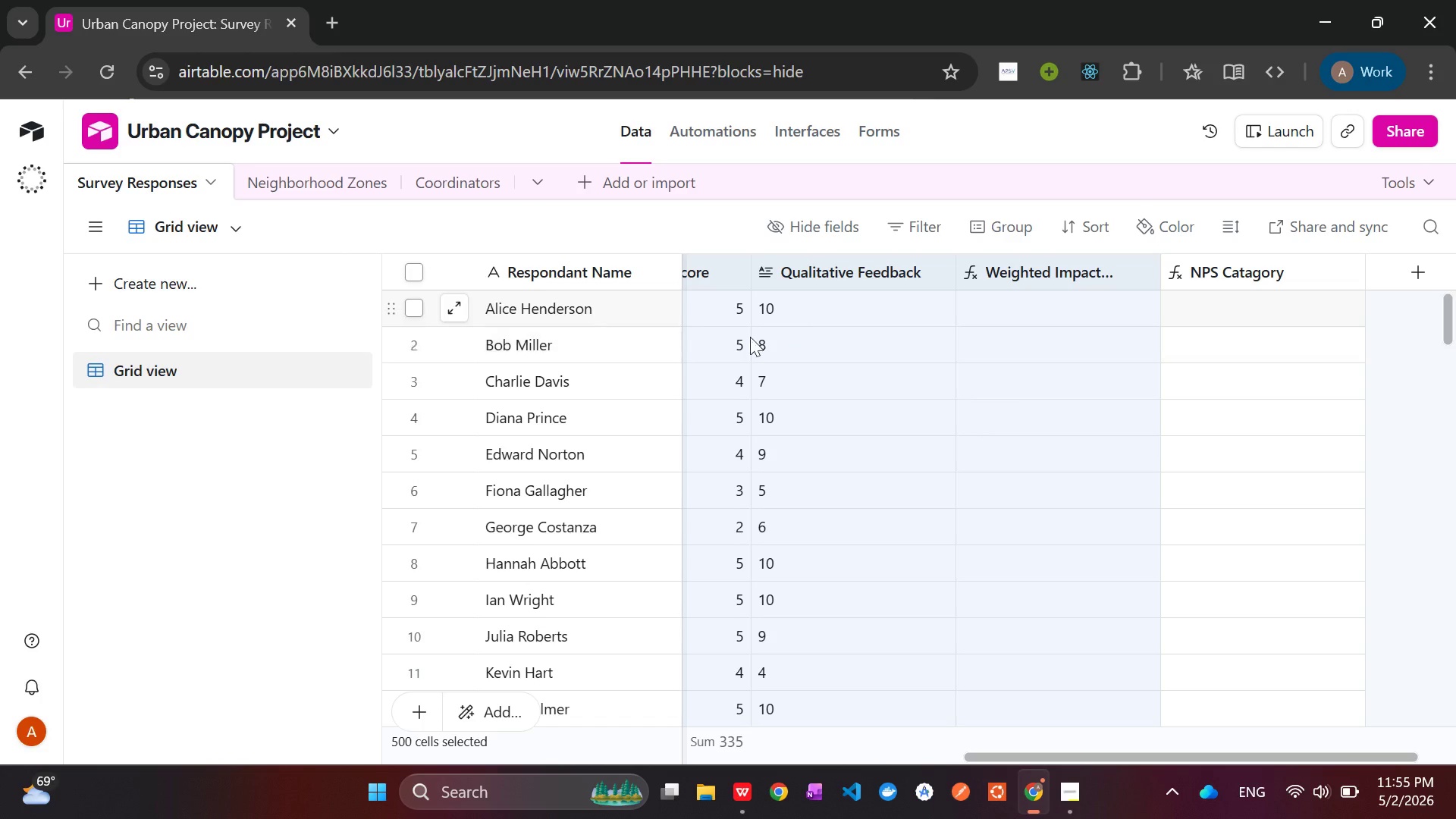 
left_click([737, 795])
 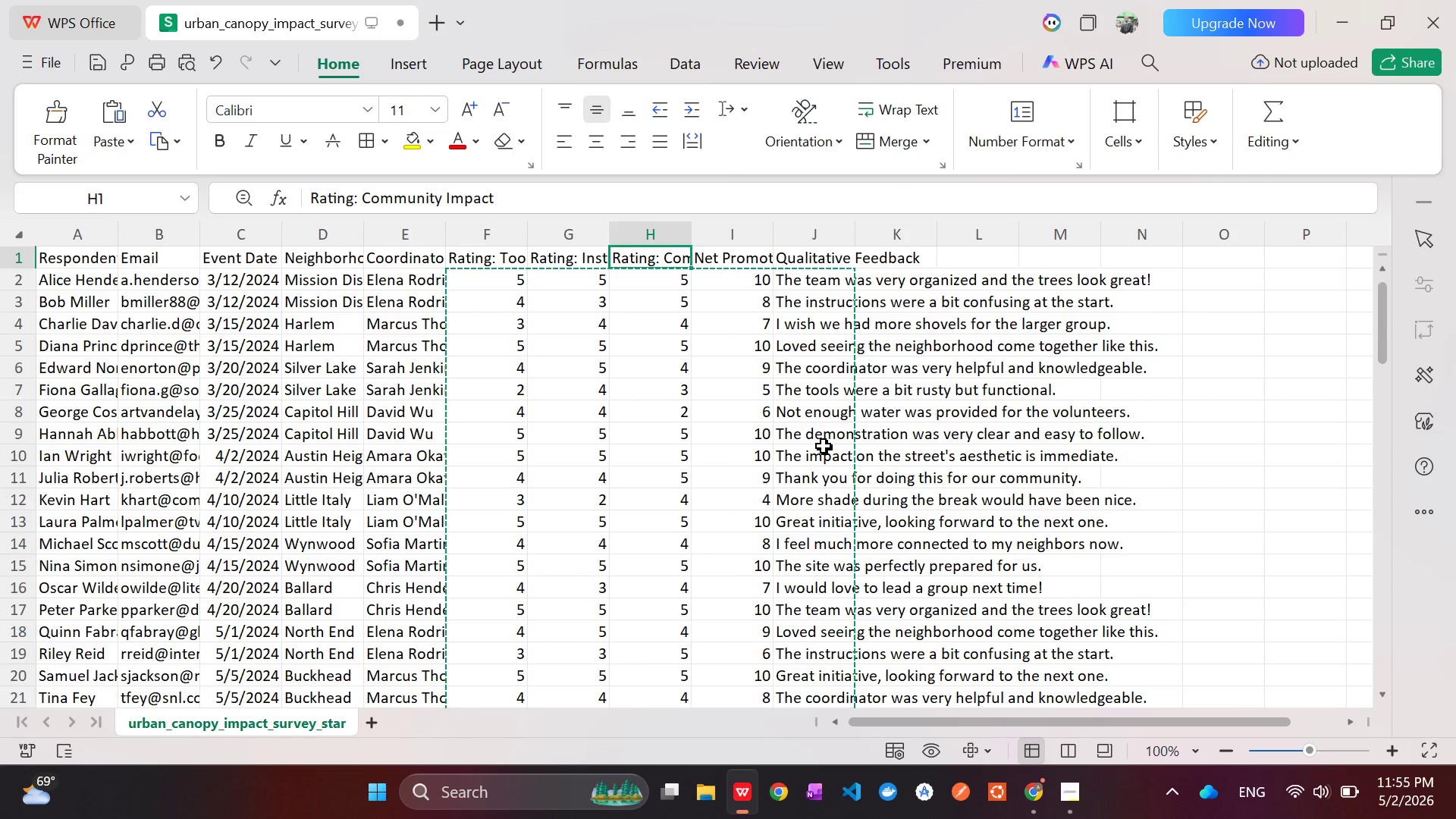 
wait(6.95)
 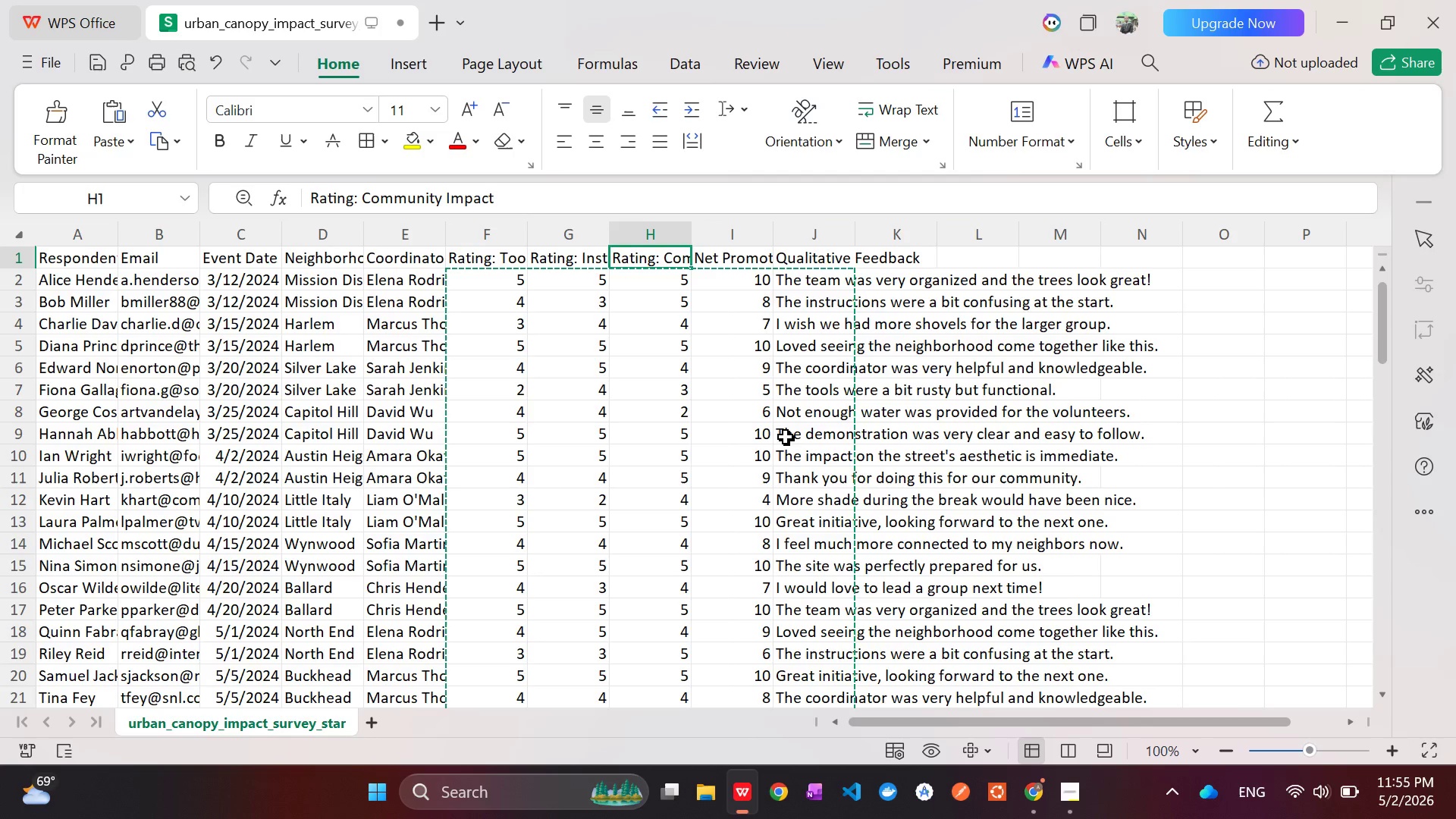 
left_click([808, 277])
 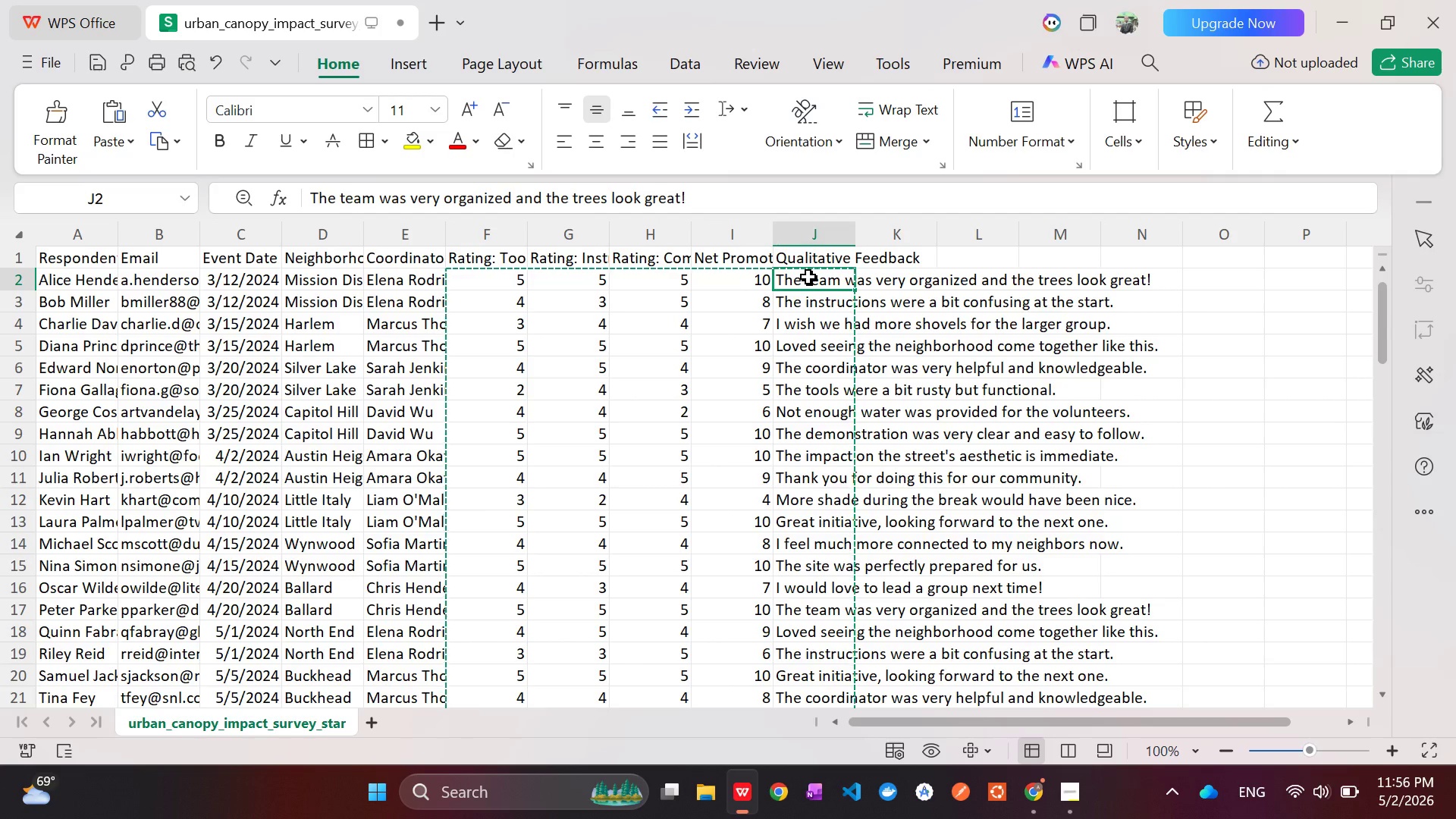 
left_click_drag(start_coordinate=[808, 277], to_coordinate=[819, 646])
 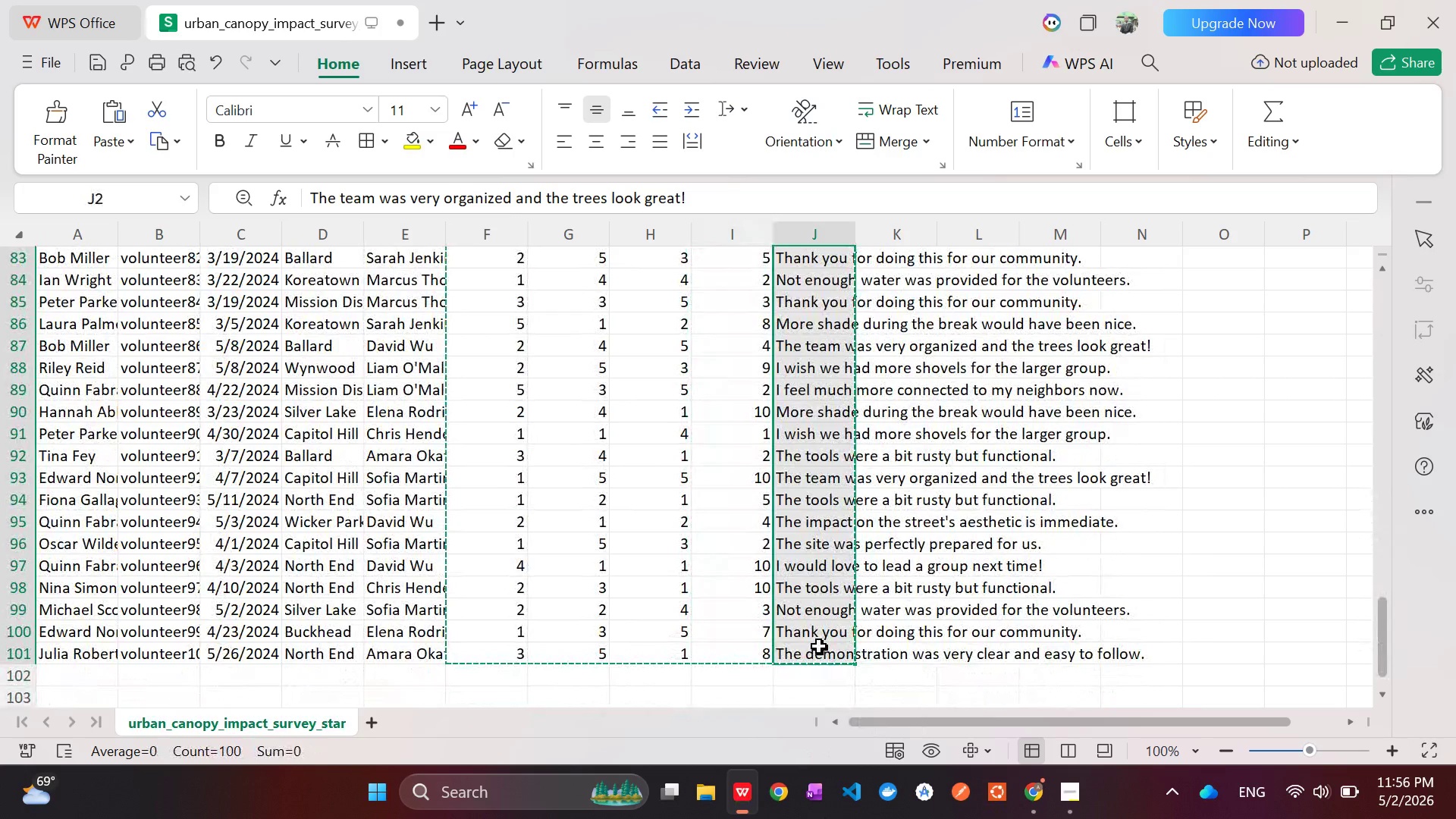 
key(Control+C)
 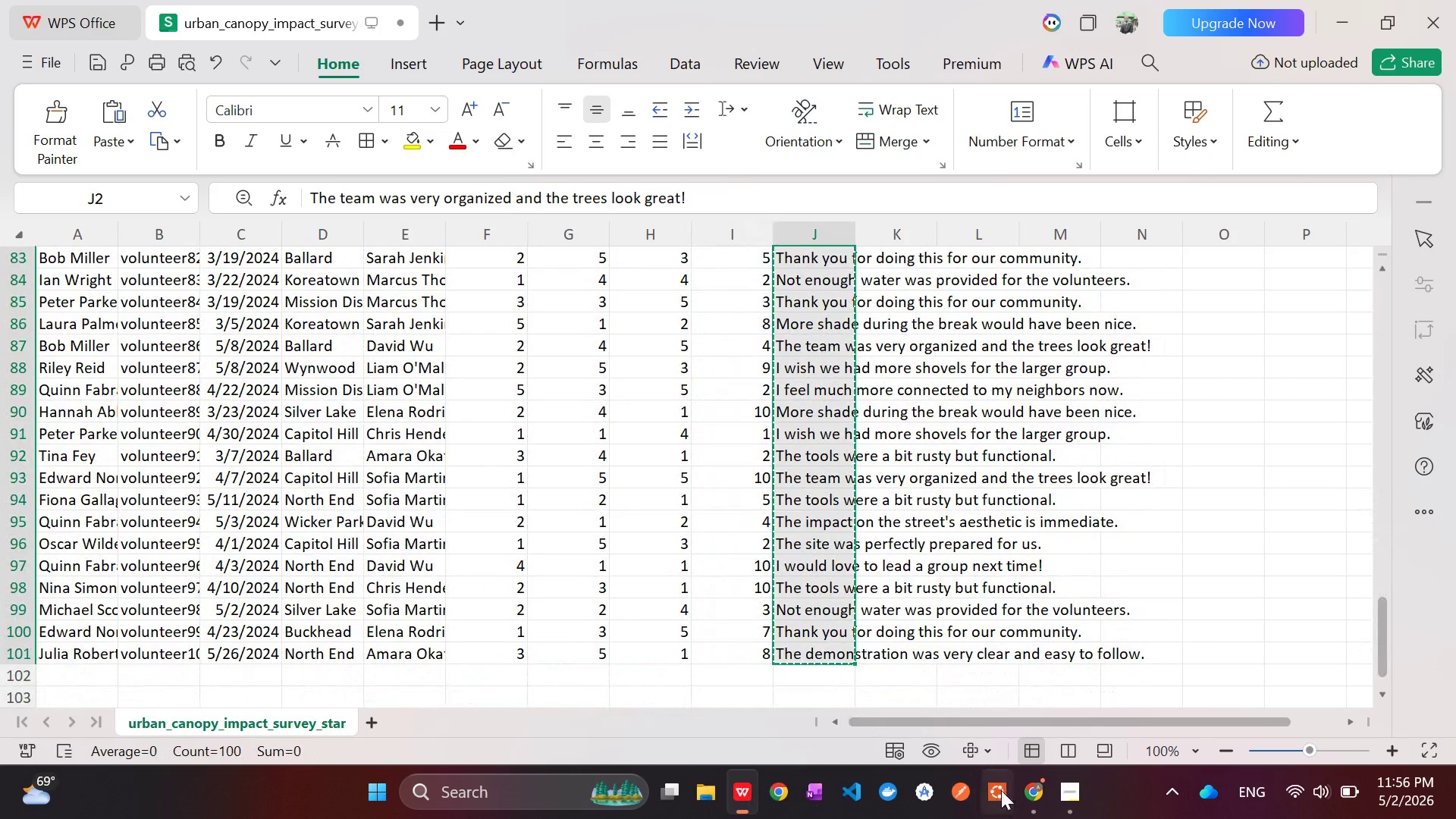 
left_click([1030, 794])
 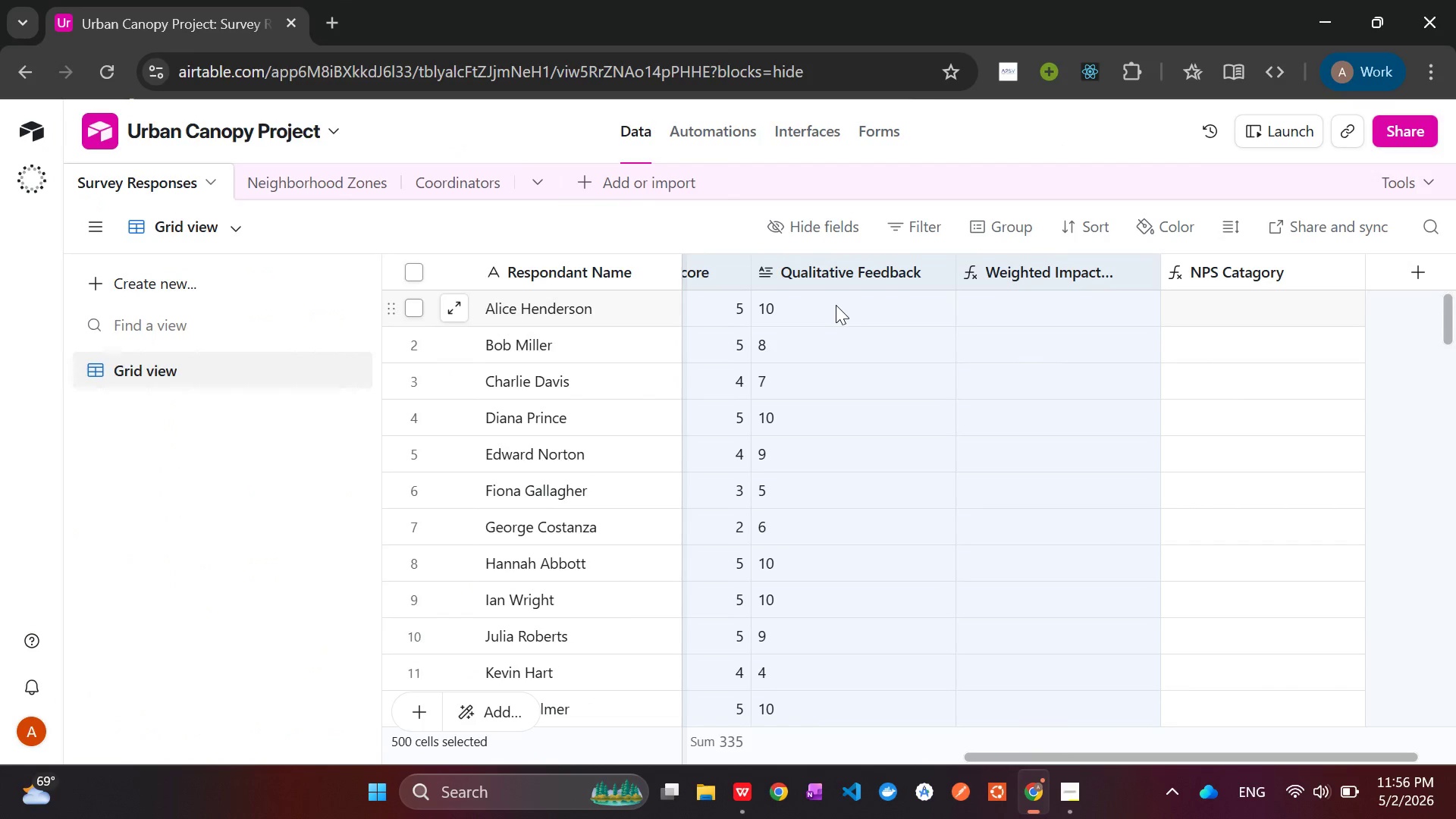 
left_click([836, 305])
 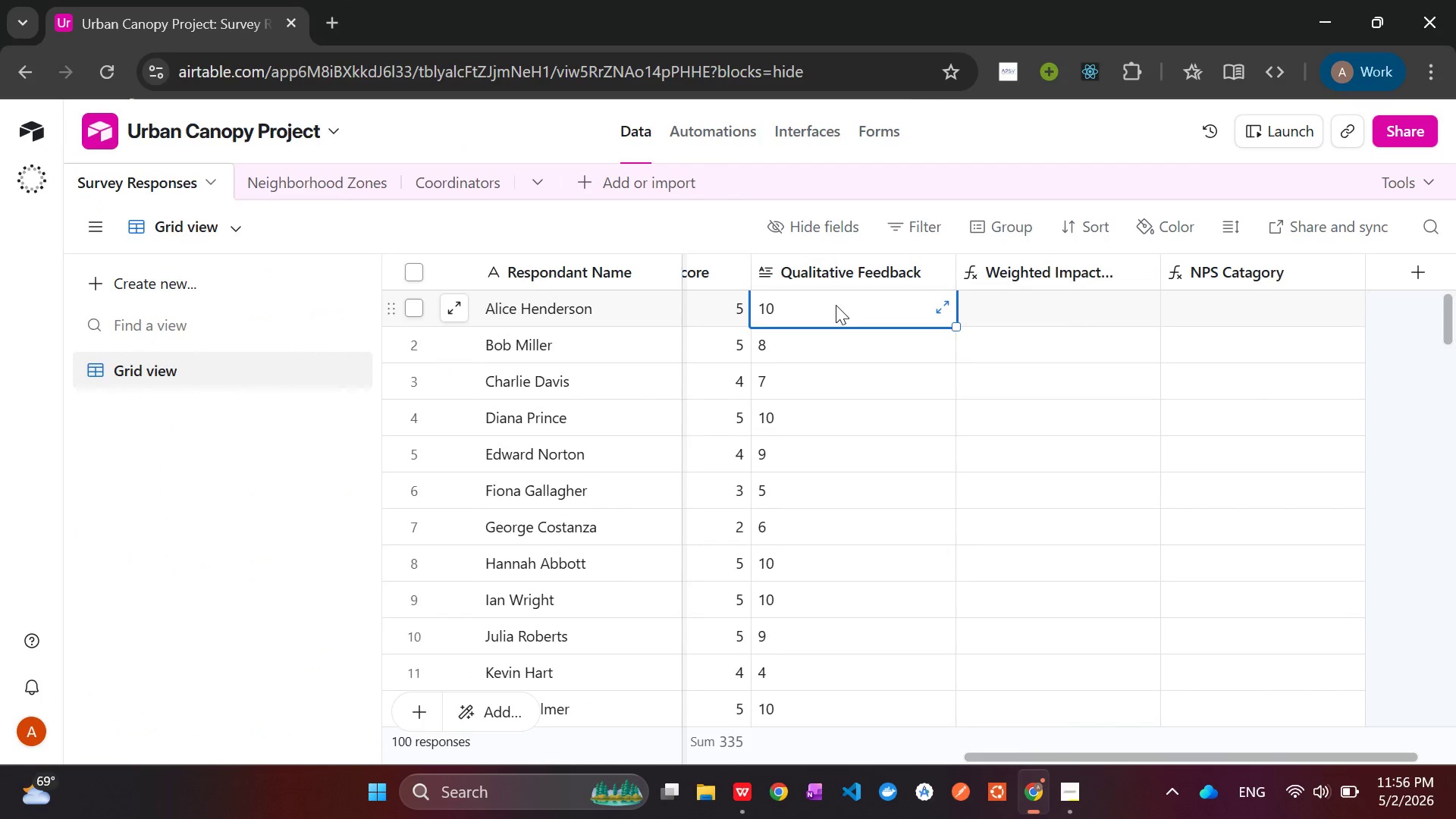 
key(Alt+AltLeft)
 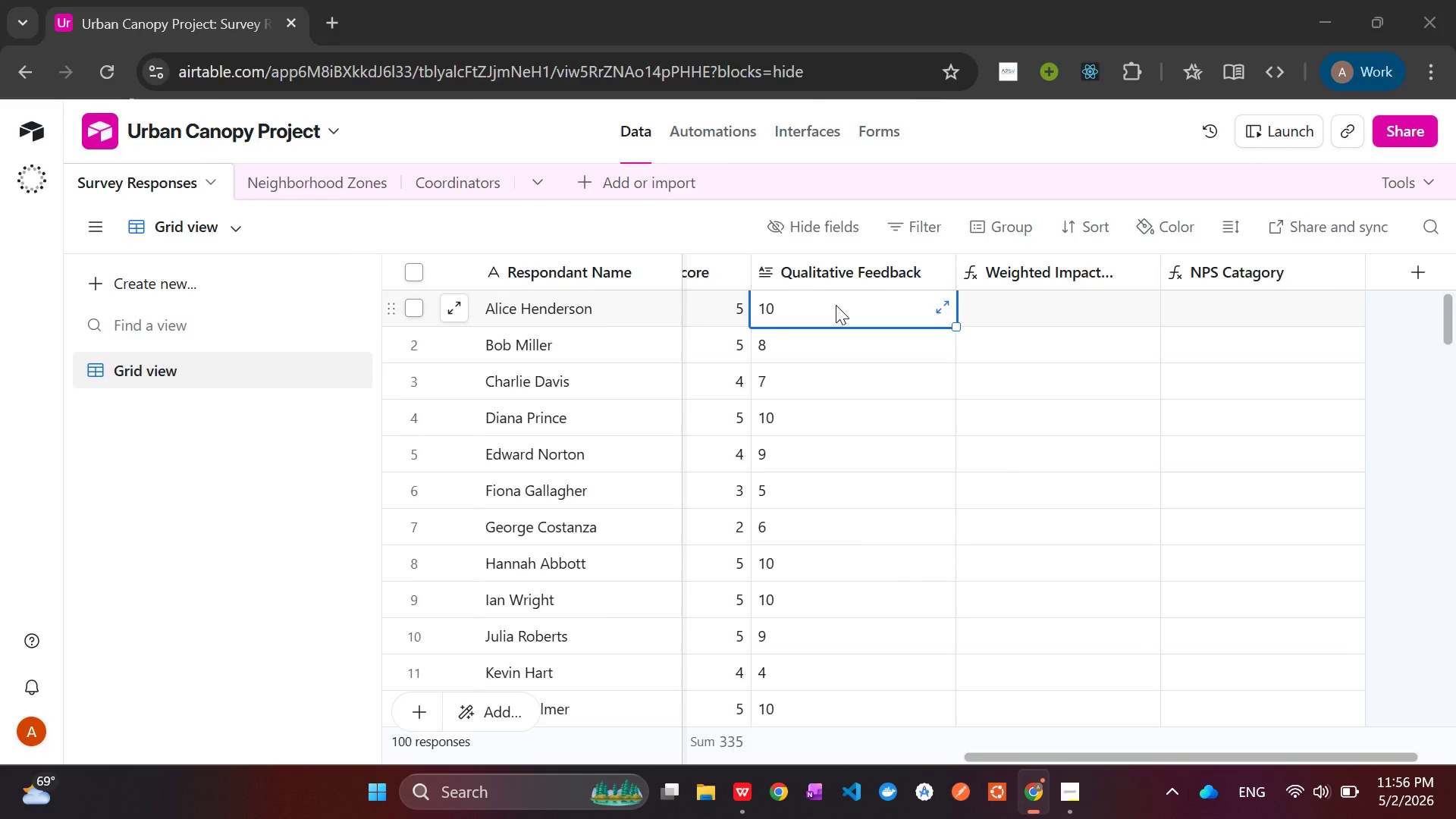 
key(Alt+Tab)
 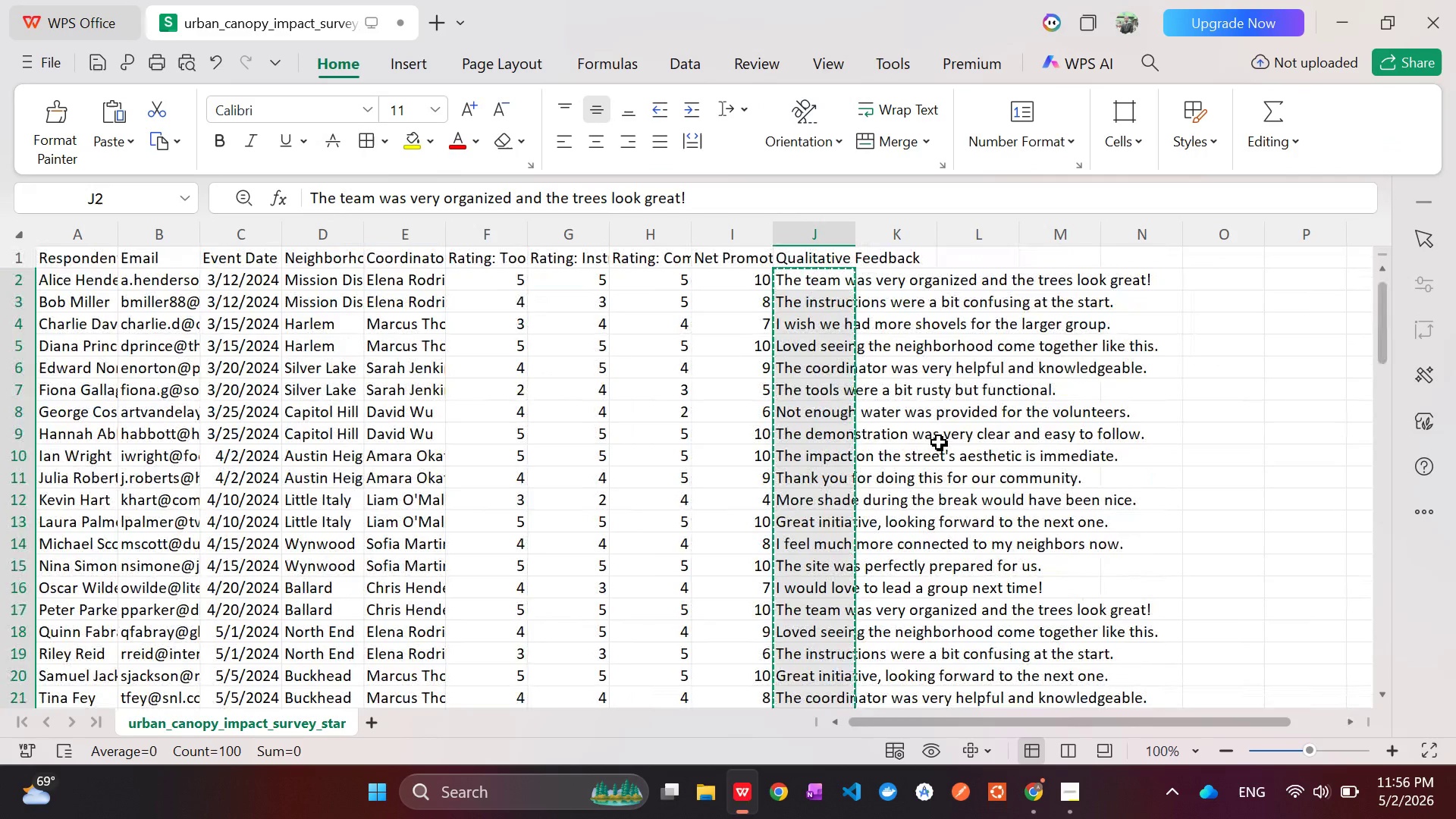 
key(Alt+AltLeft)
 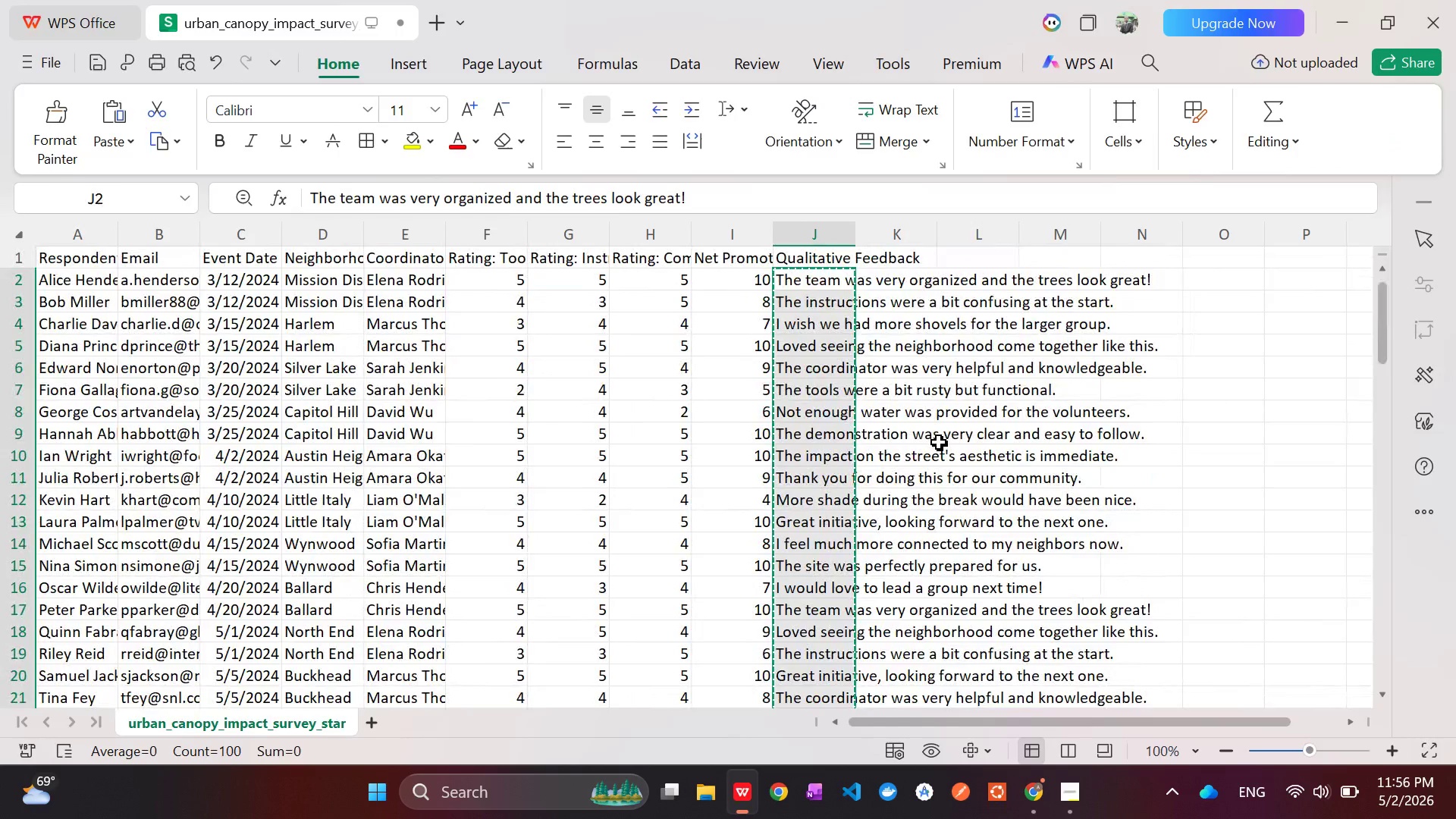 
key(Alt+Tab)
 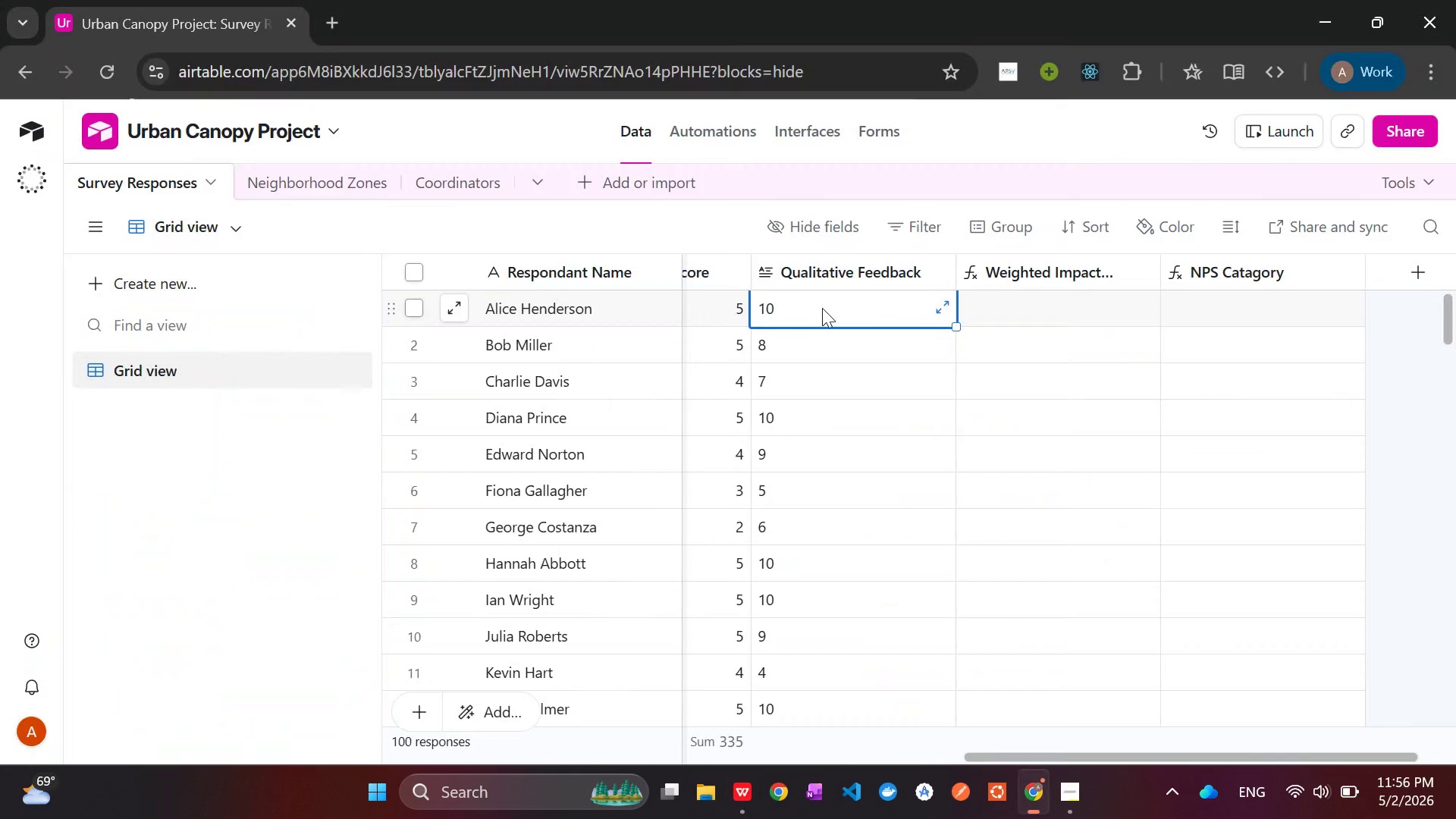 
left_click([823, 306])
 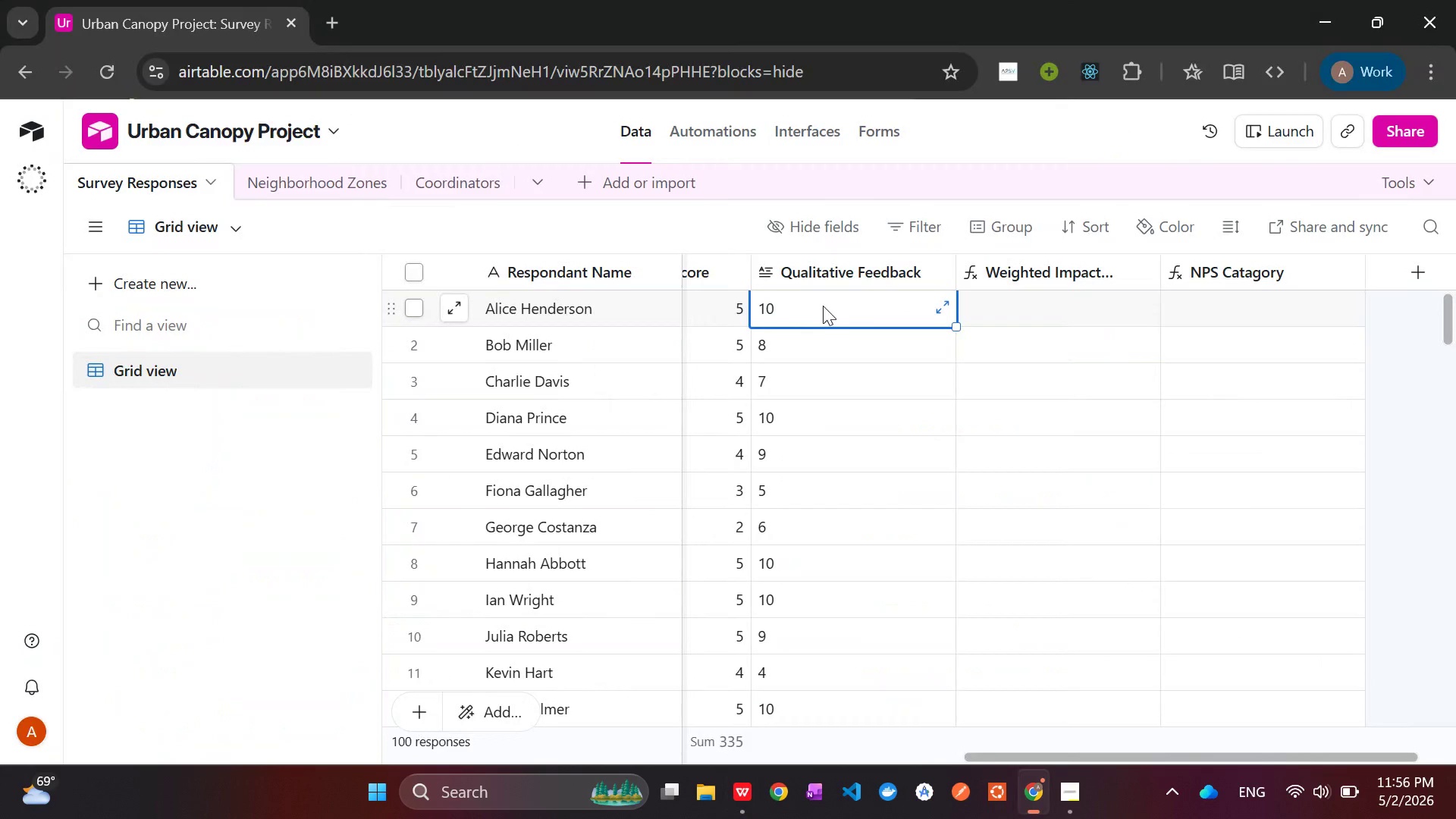 
key(Control+V)
 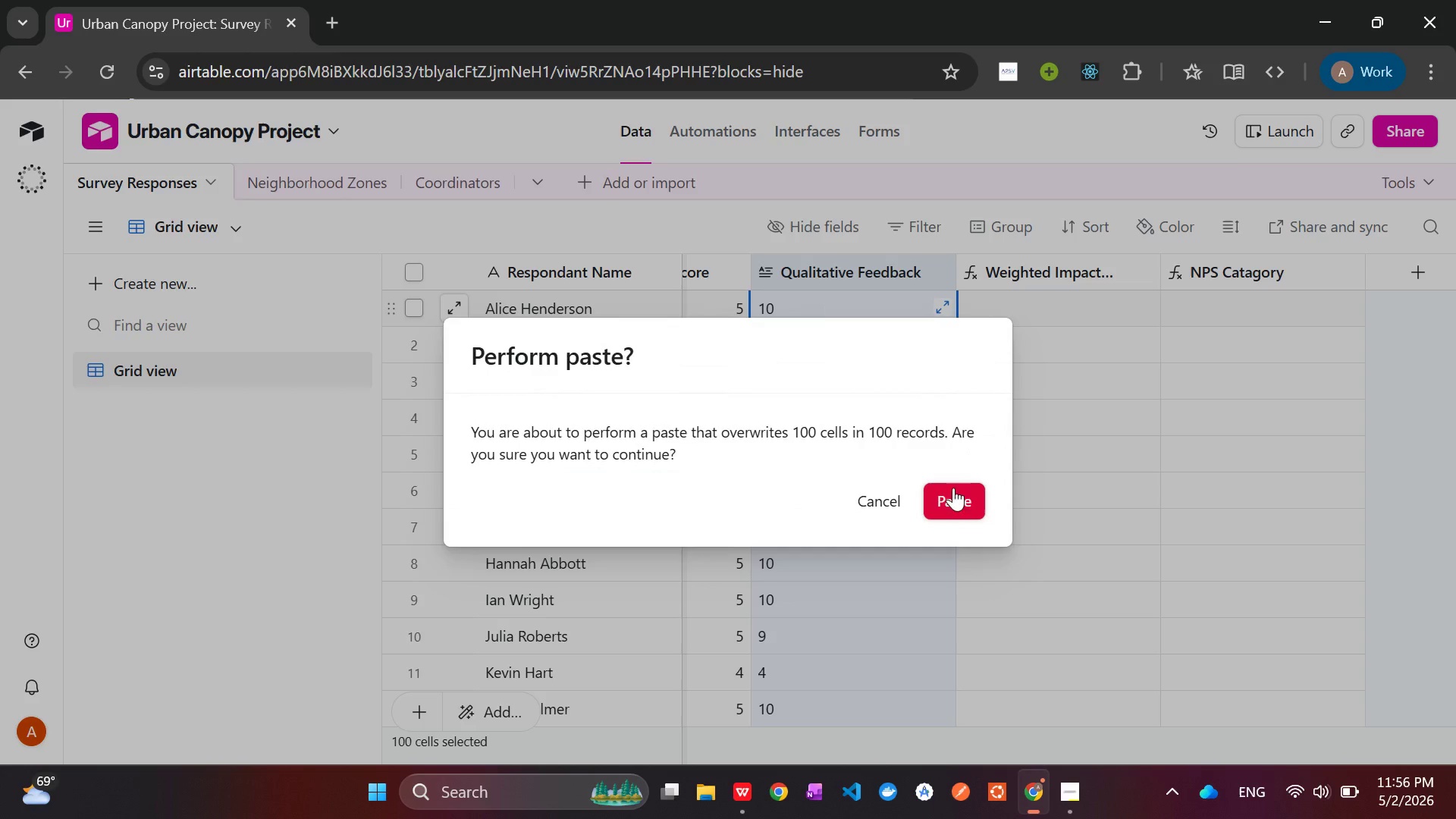 
left_click([952, 510])
 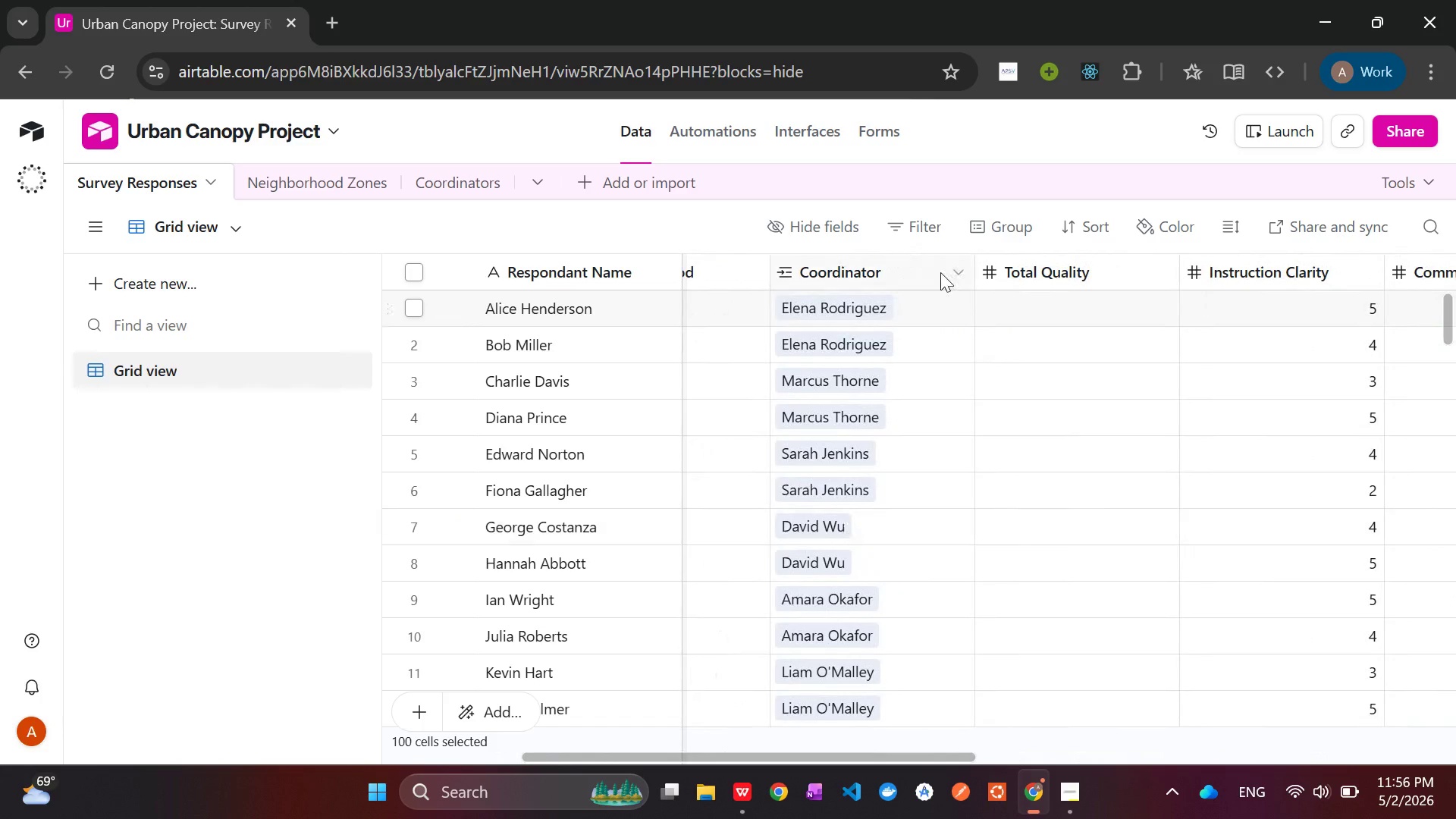 
wait(15.77)
 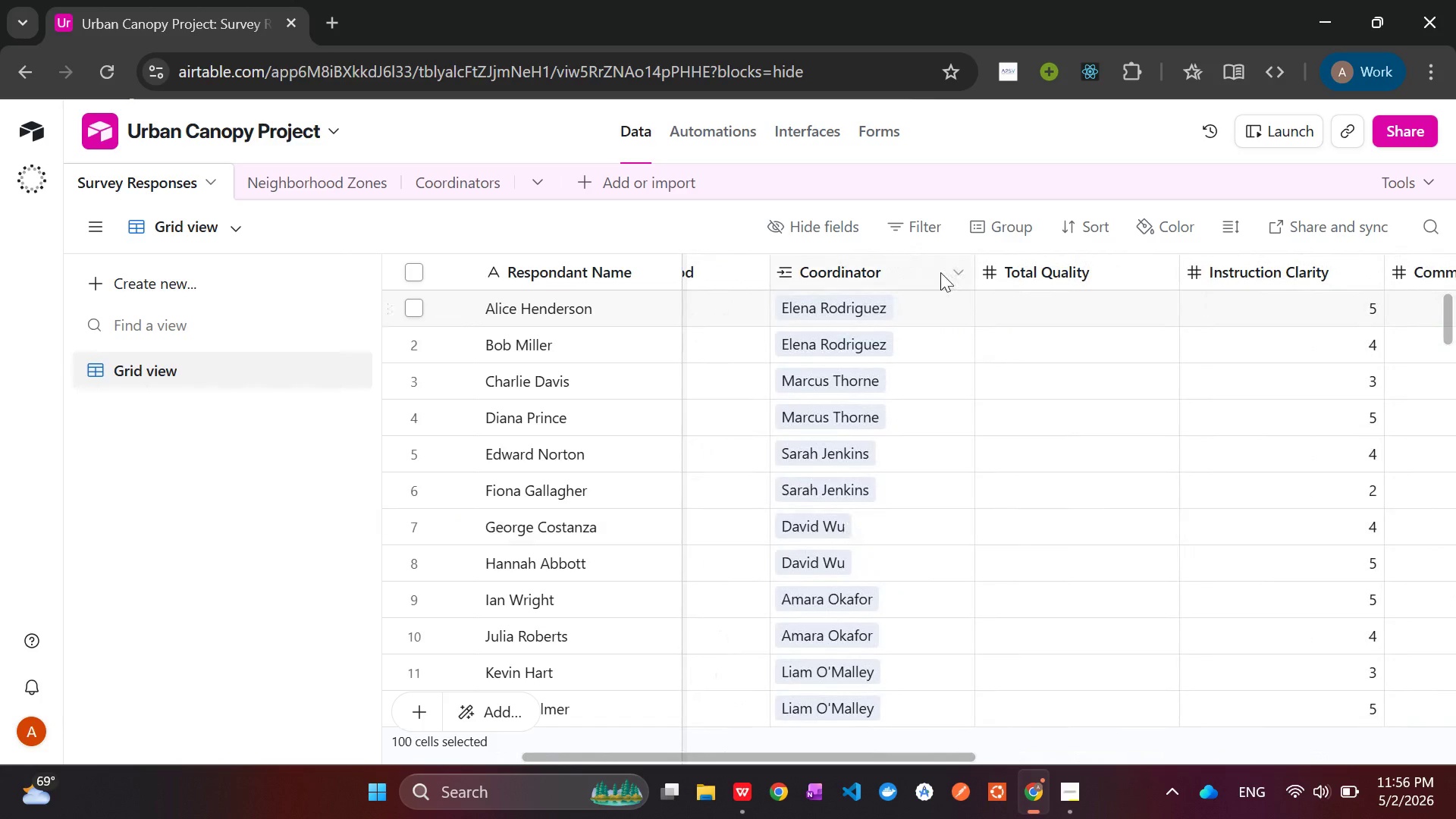 
left_click([735, 785])
 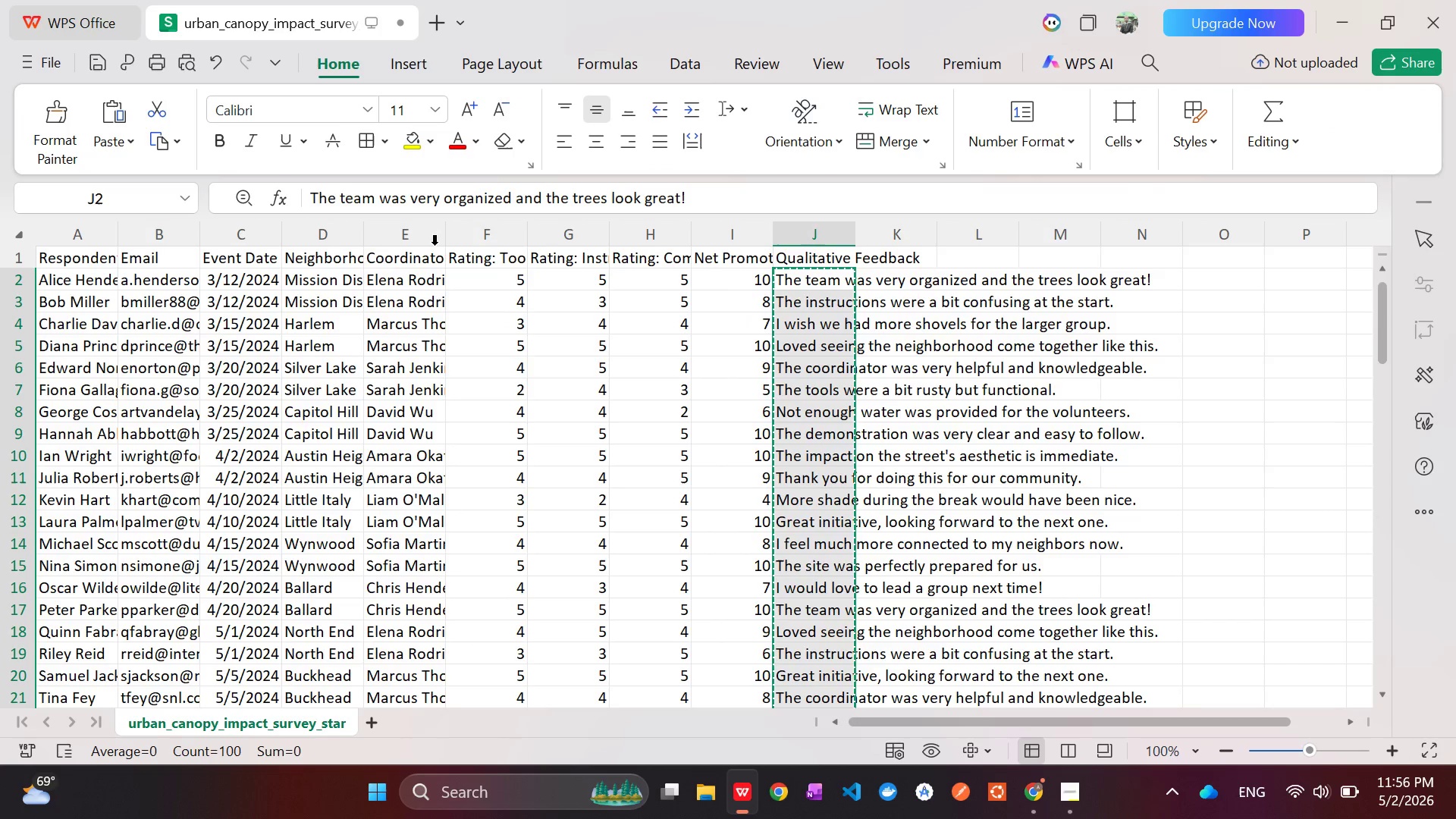 
wait(5.42)
 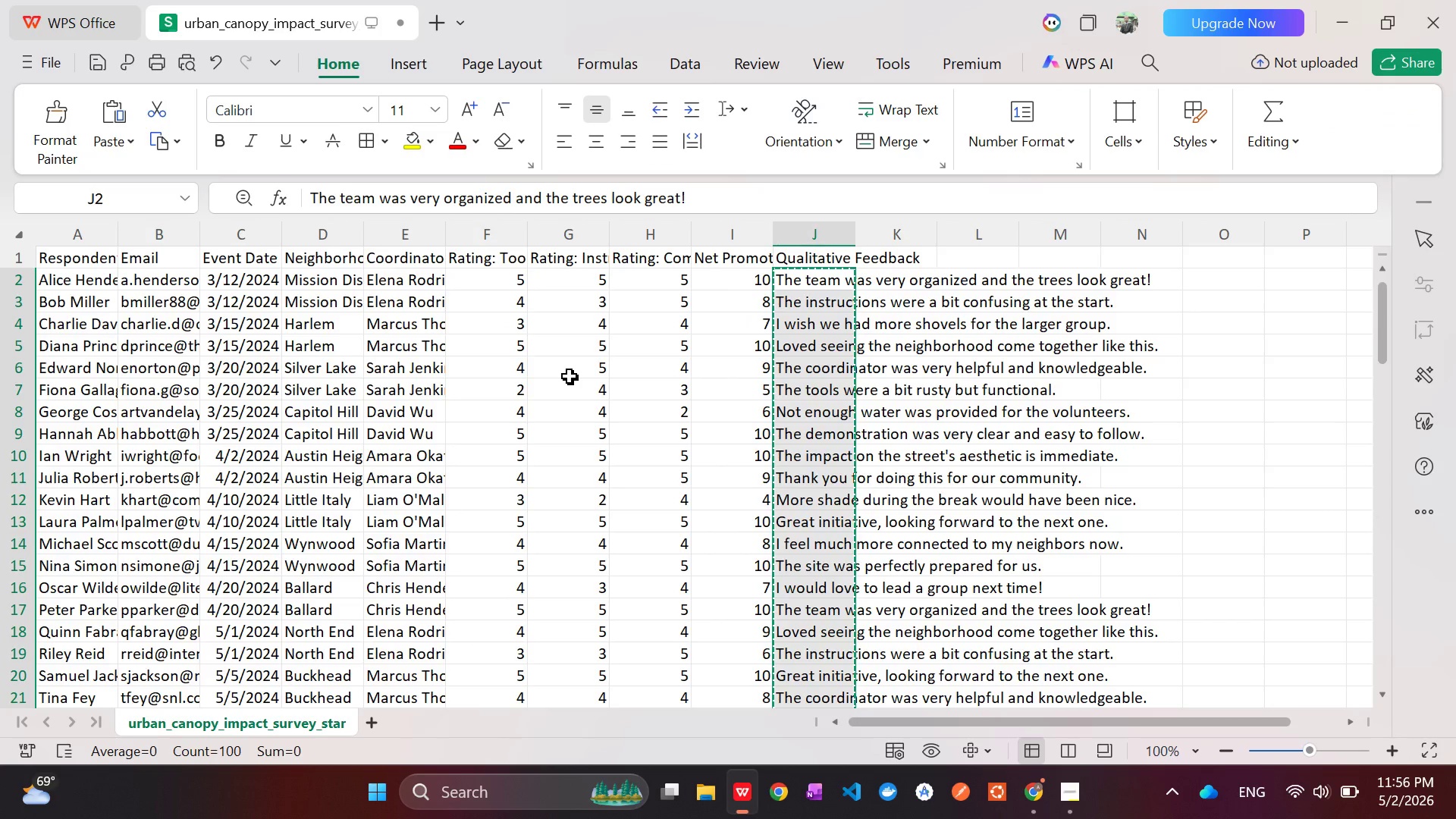 
left_click([498, 260])
 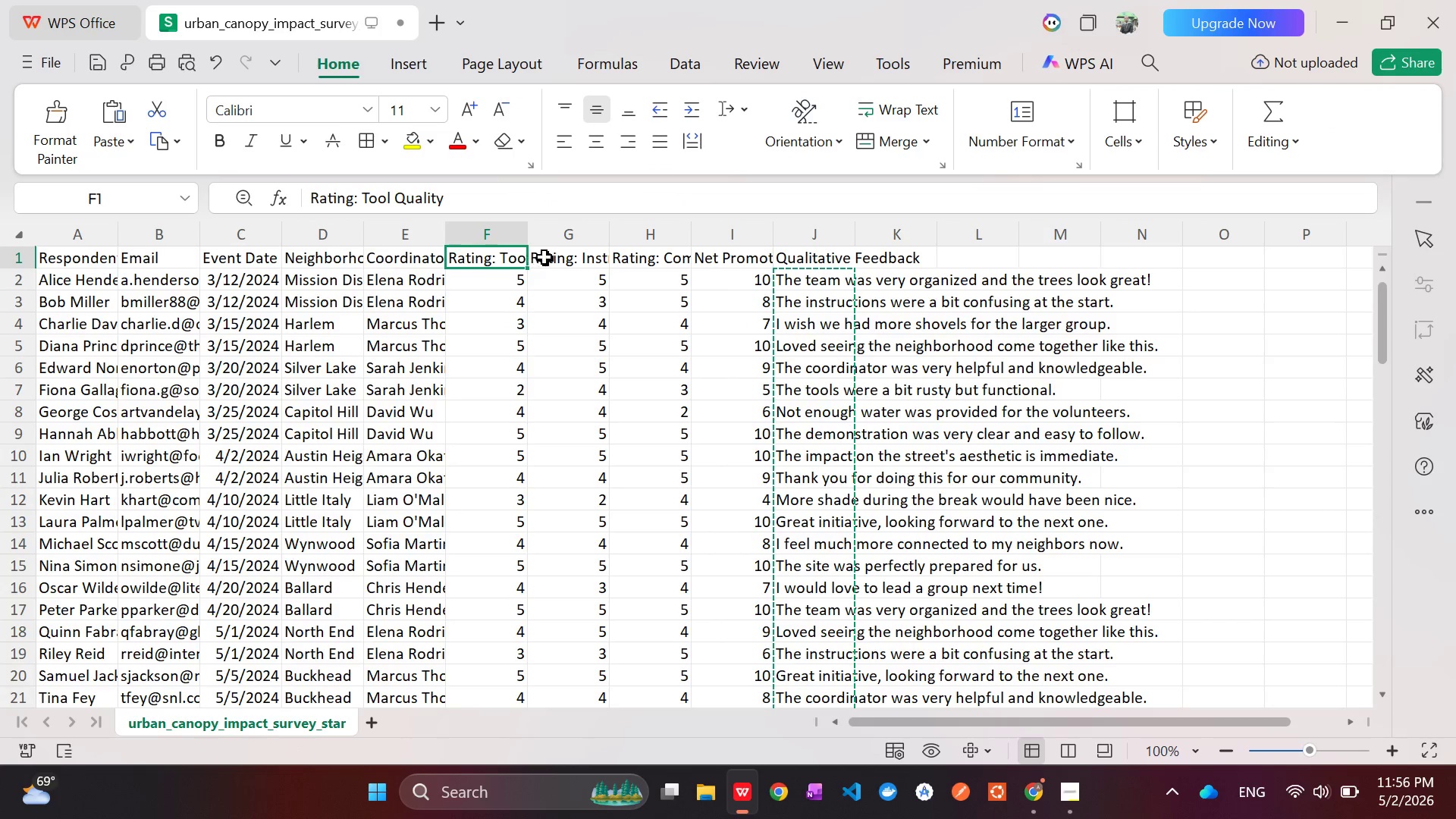 
left_click([554, 254])
 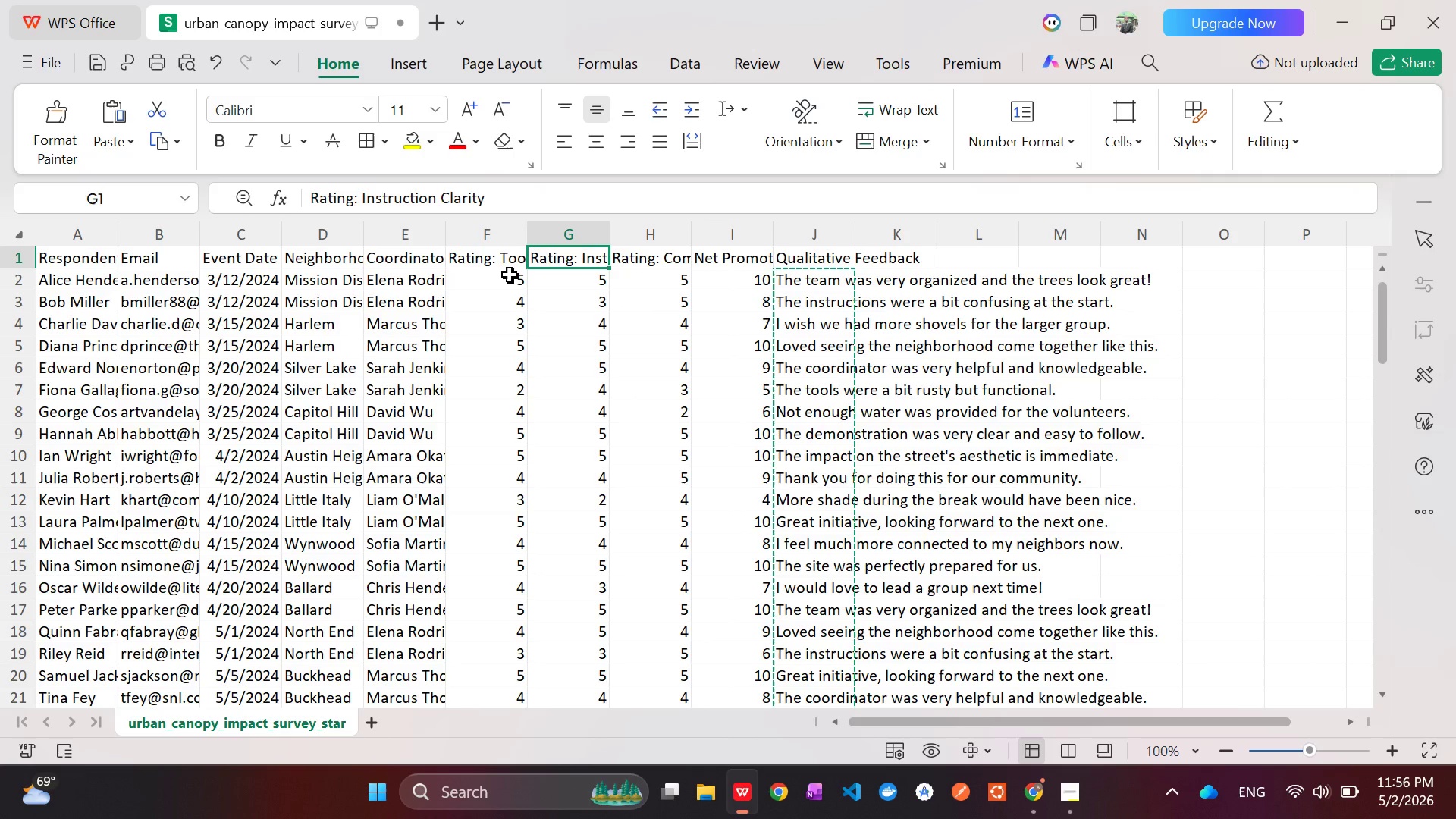 
left_click([510, 275])
 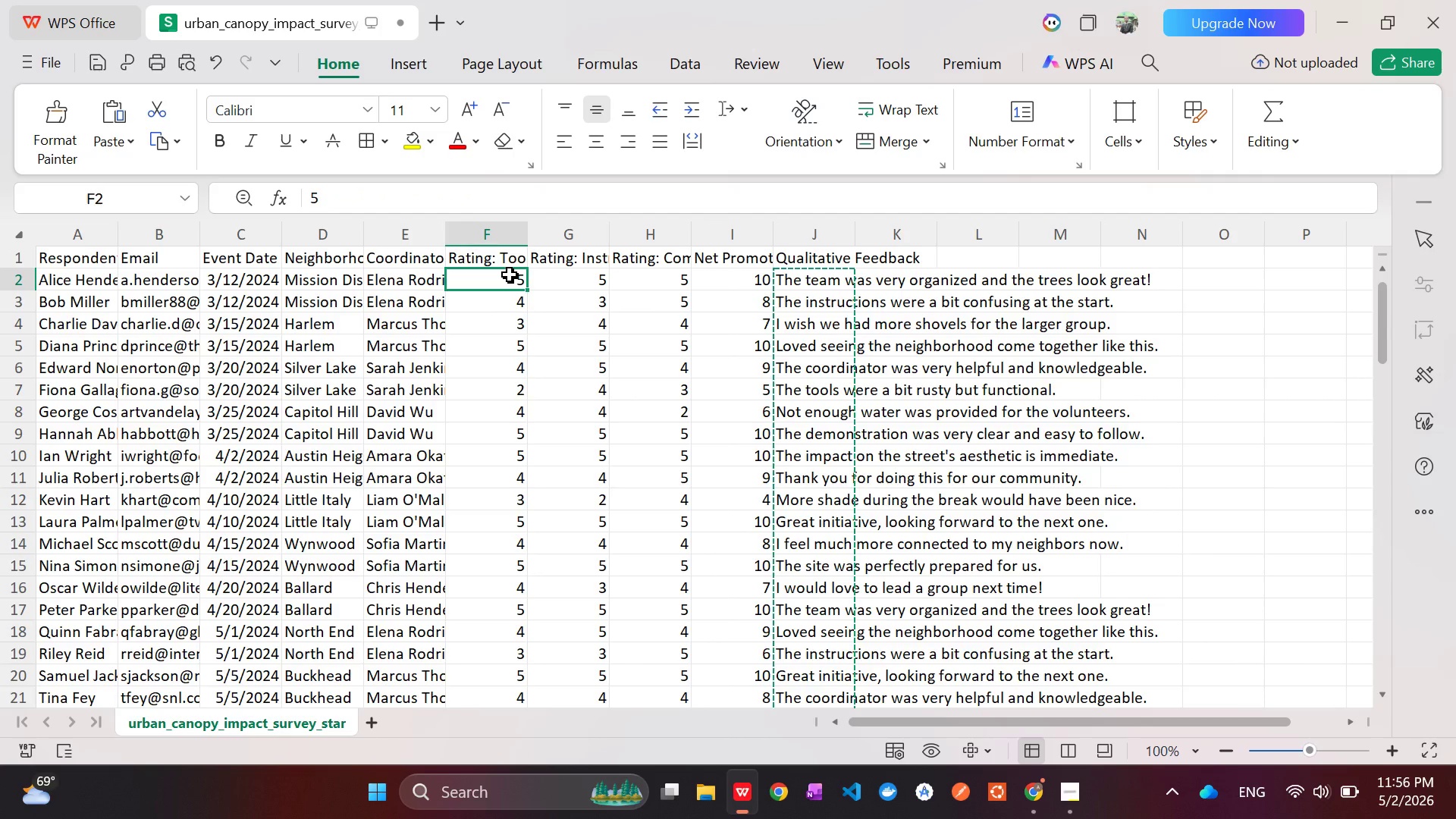 
left_click_drag(start_coordinate=[510, 275], to_coordinate=[717, 625])
 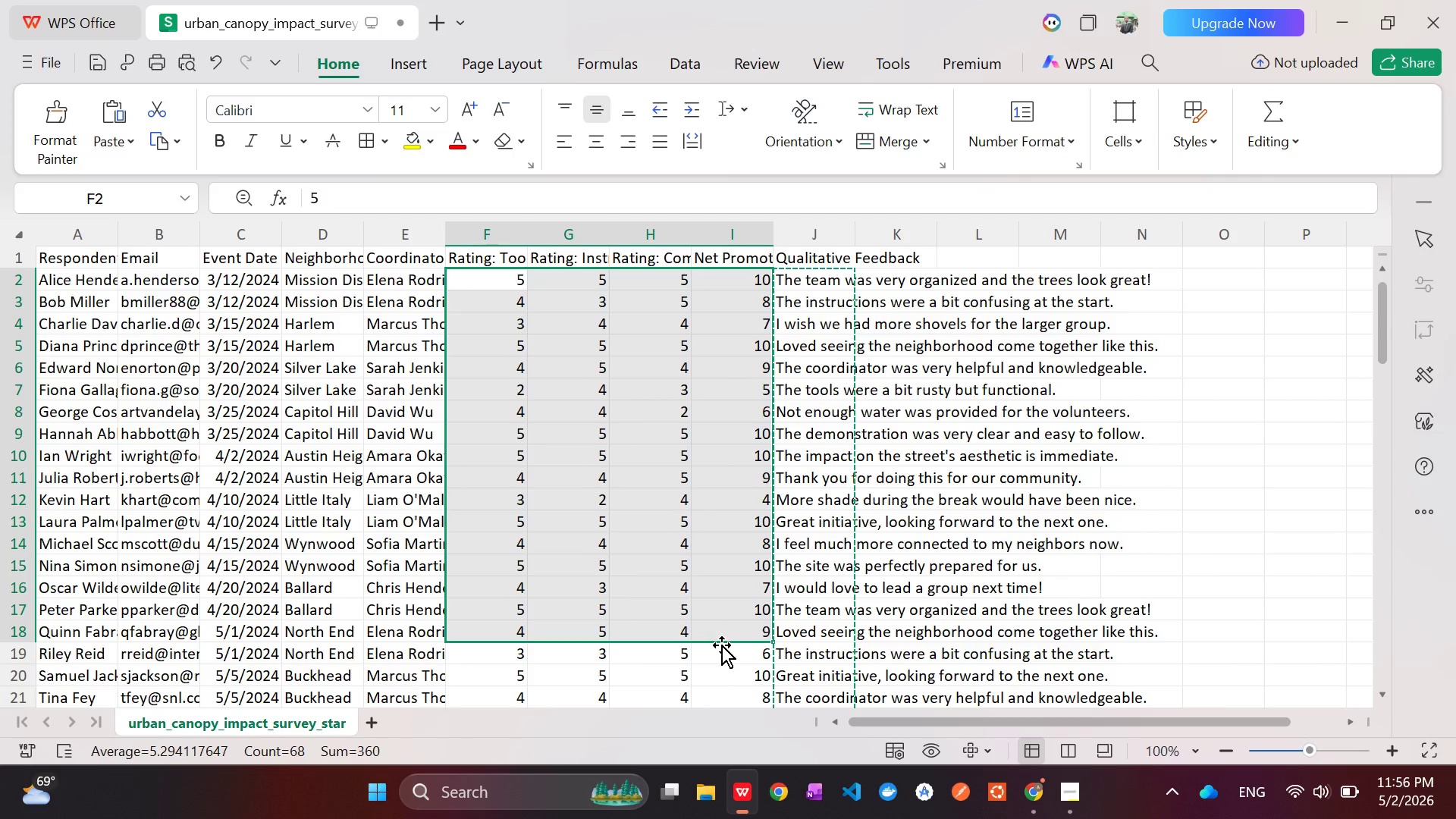 
left_click([691, 574])
 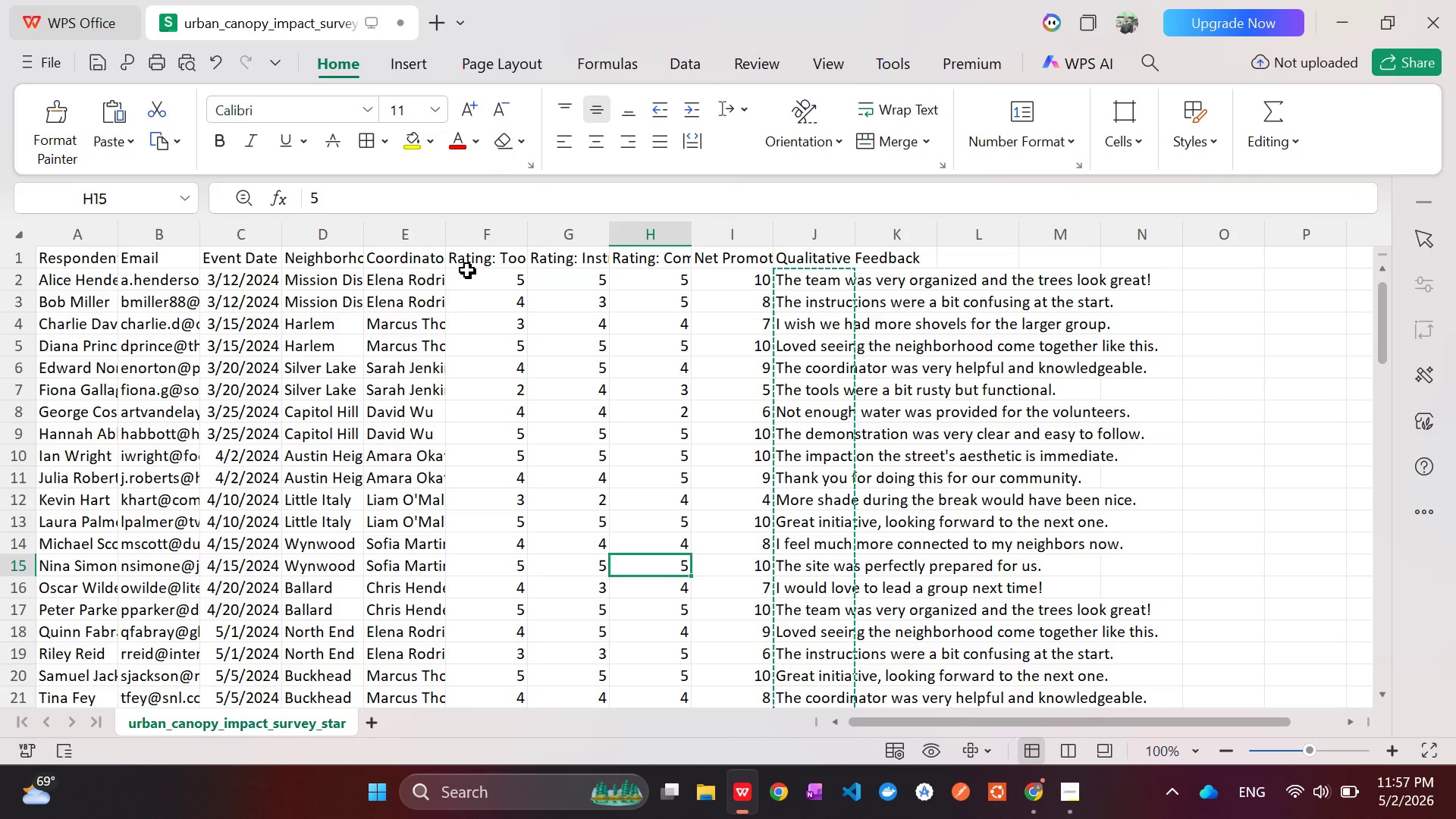 
left_click_drag(start_coordinate=[463, 275], to_coordinate=[723, 396])
 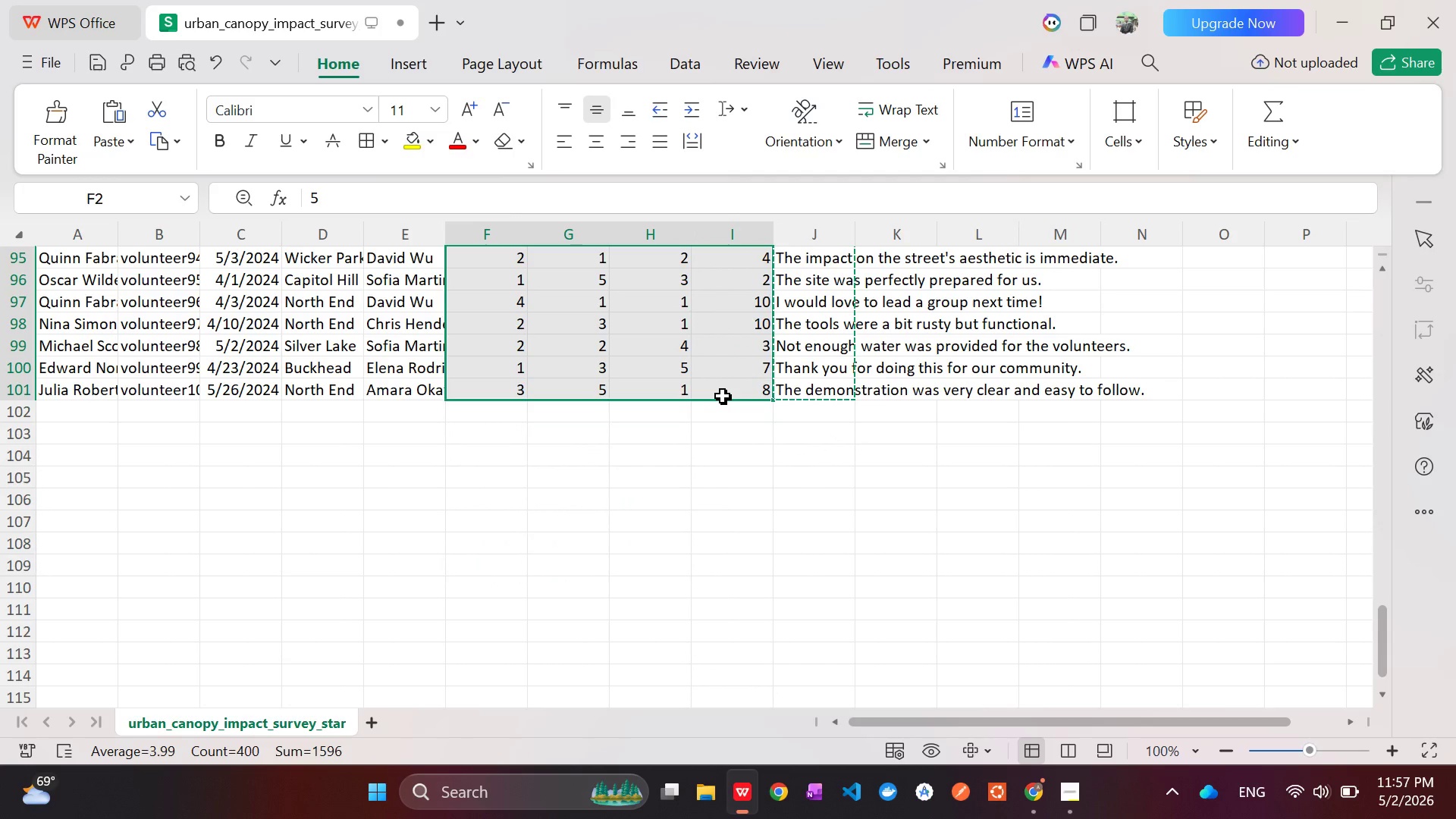 
key(Control+C)
 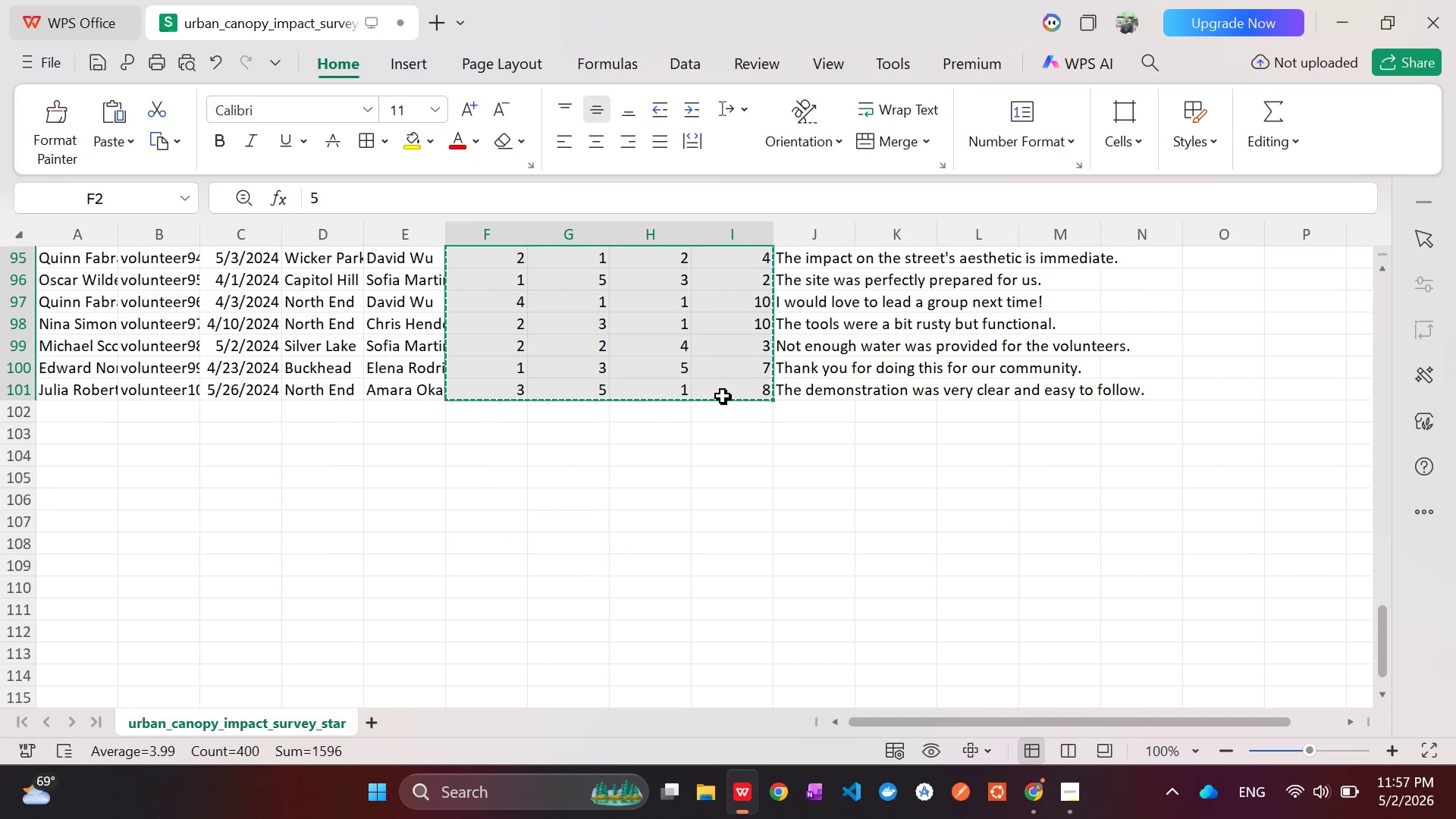 
key(Alt+Tab)
 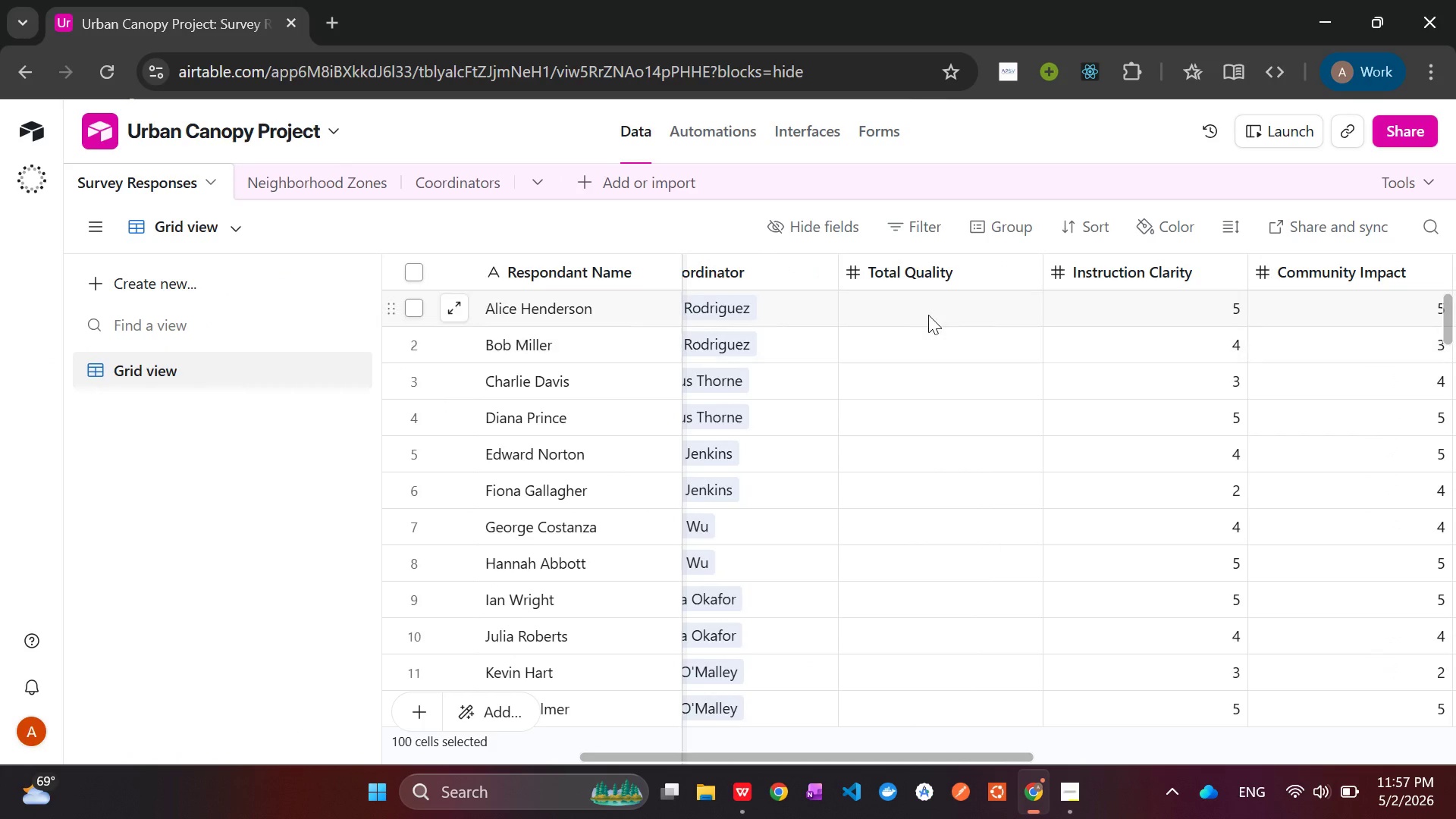 
left_click([913, 307])
 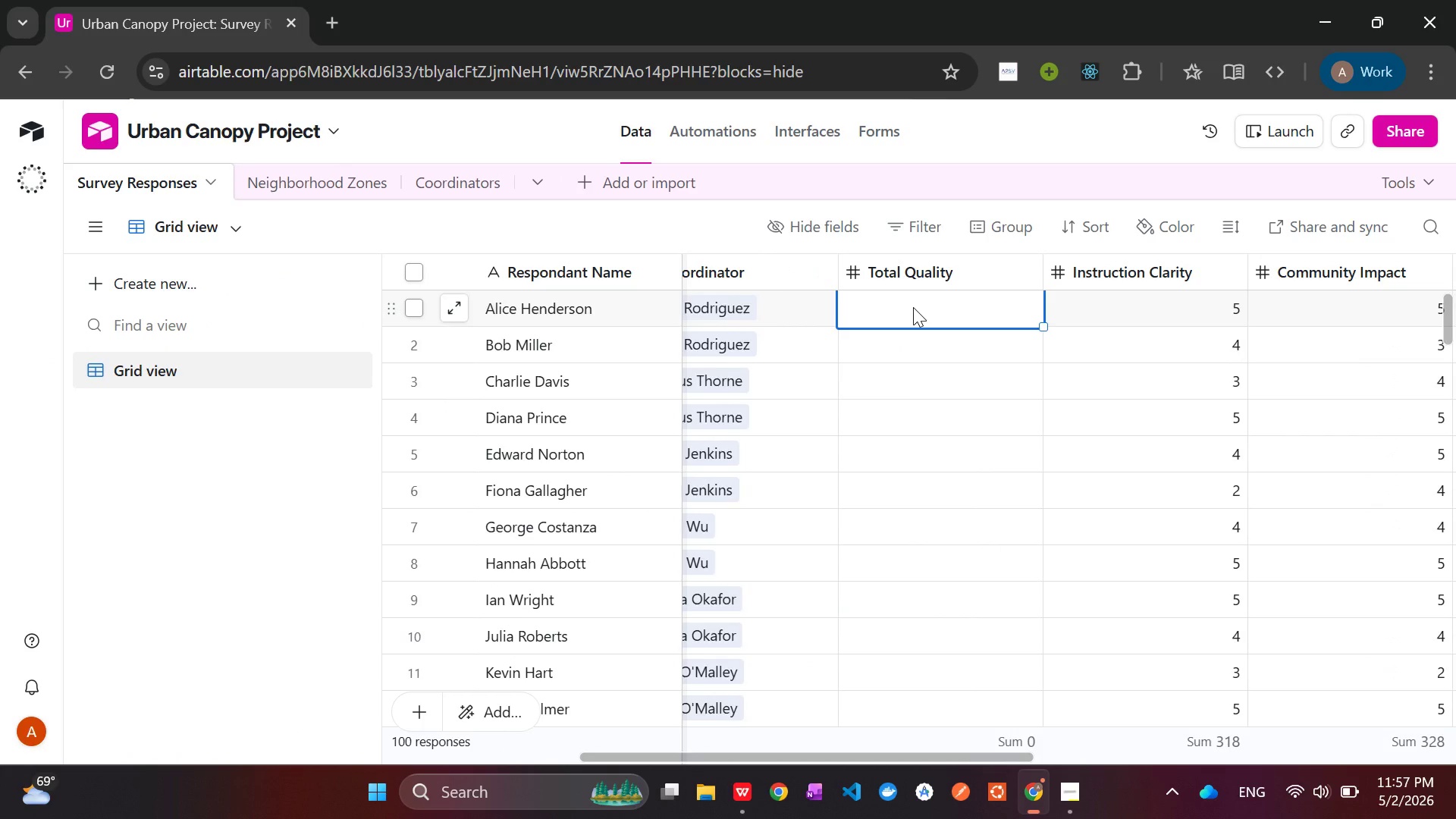 
key(Control+V)
 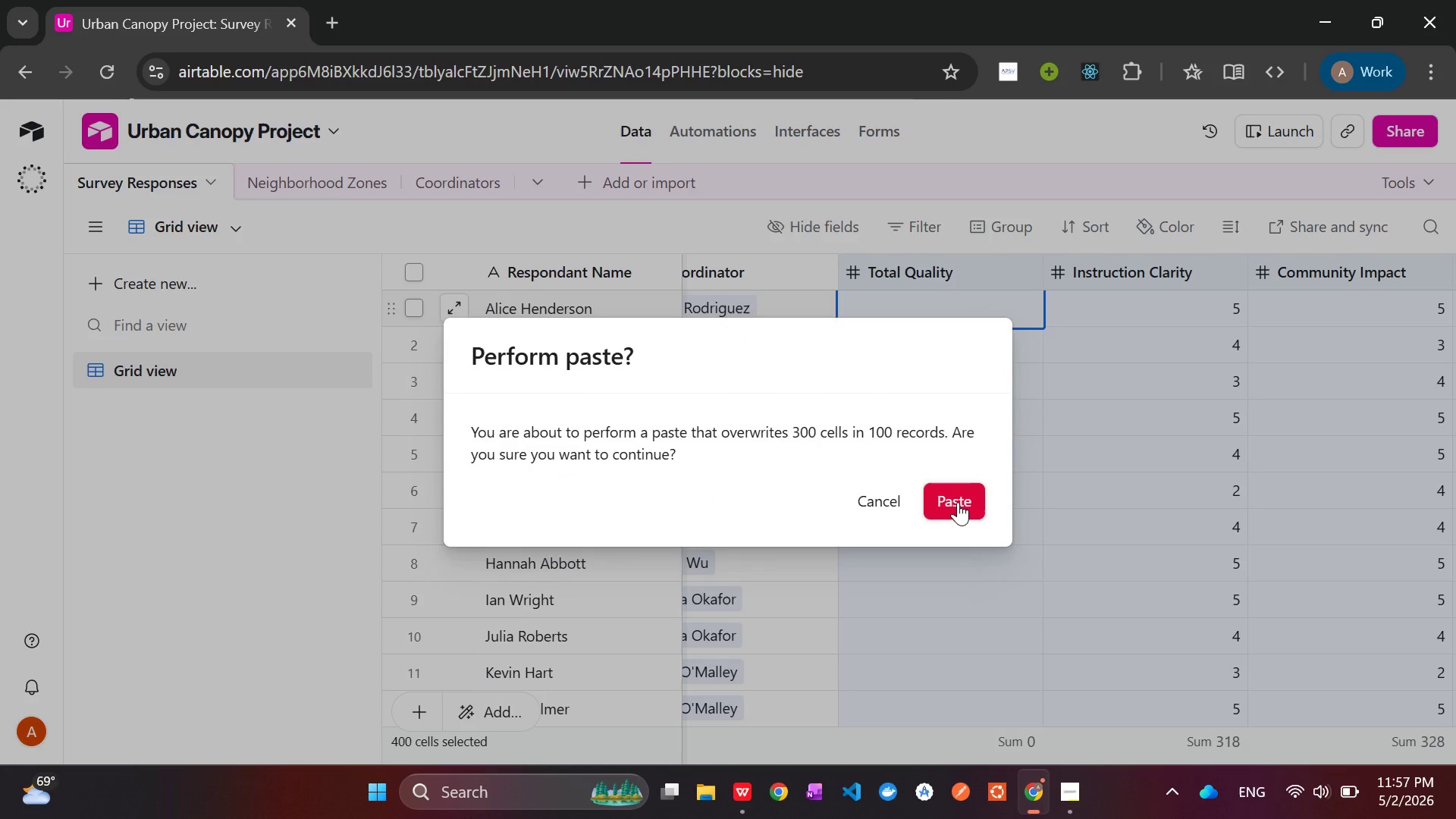 
left_click([958, 502])
 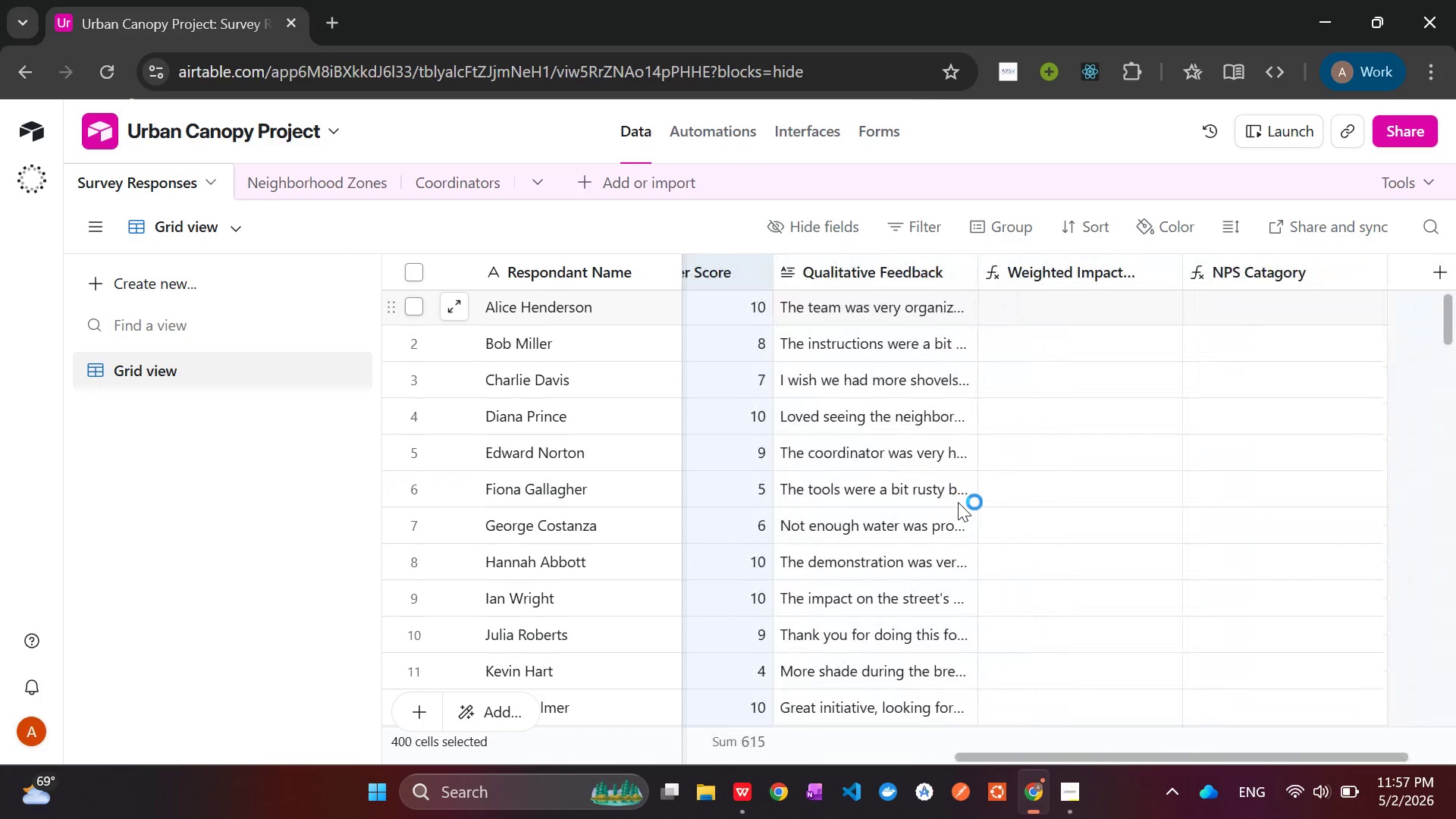 
wait(21.02)
 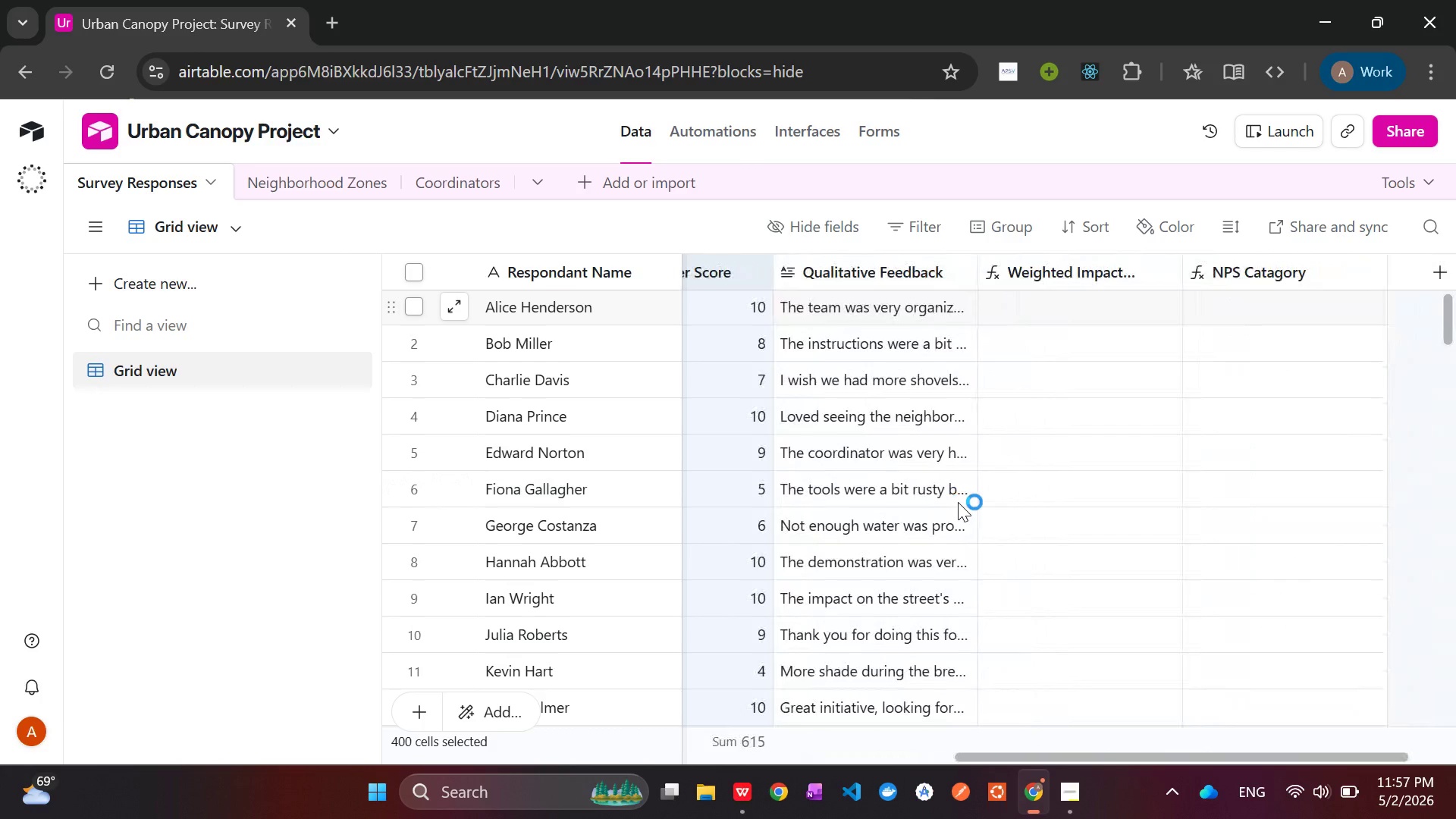 
left_click([1107, 278])
 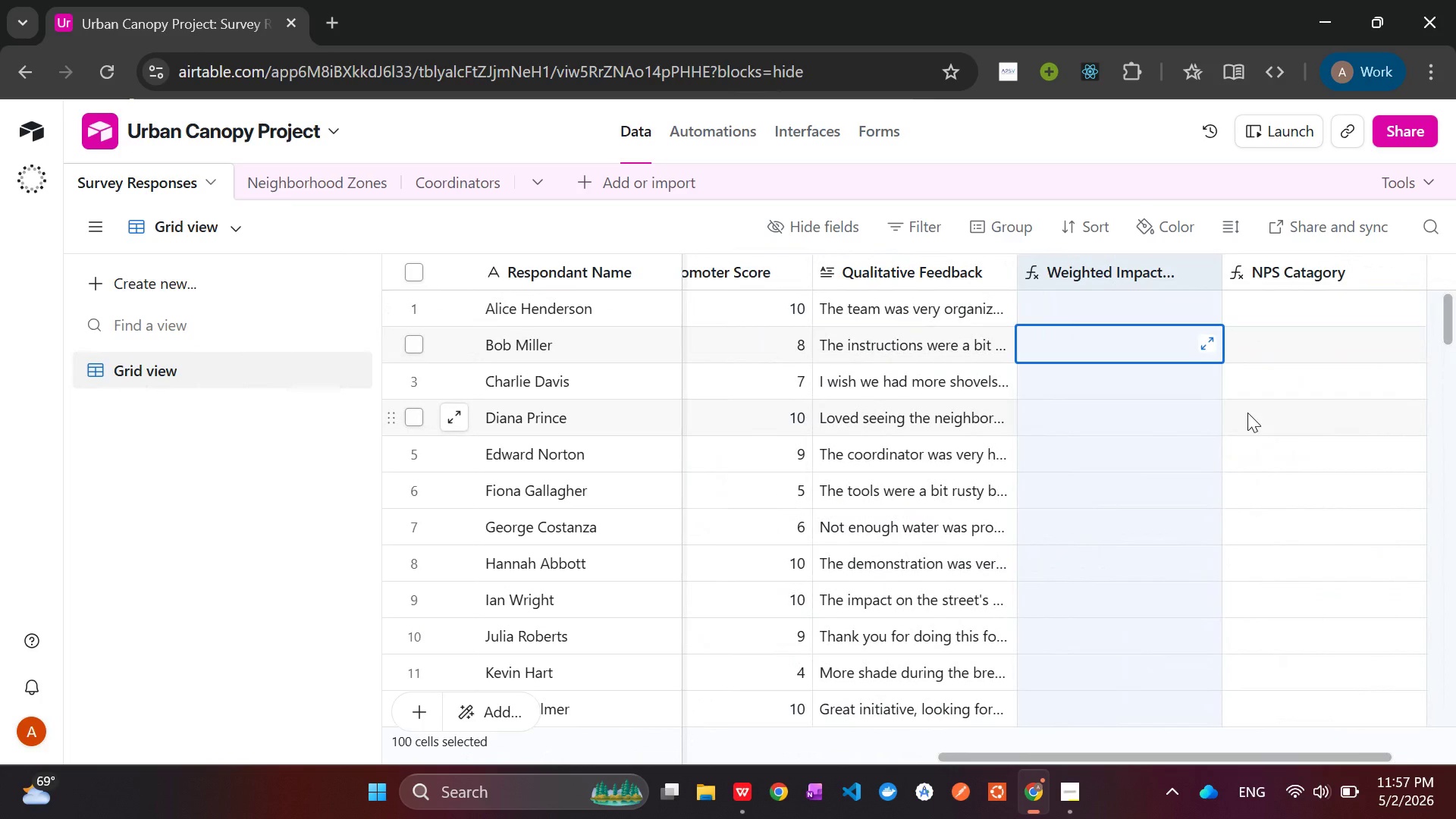 
left_click([1356, 413])
 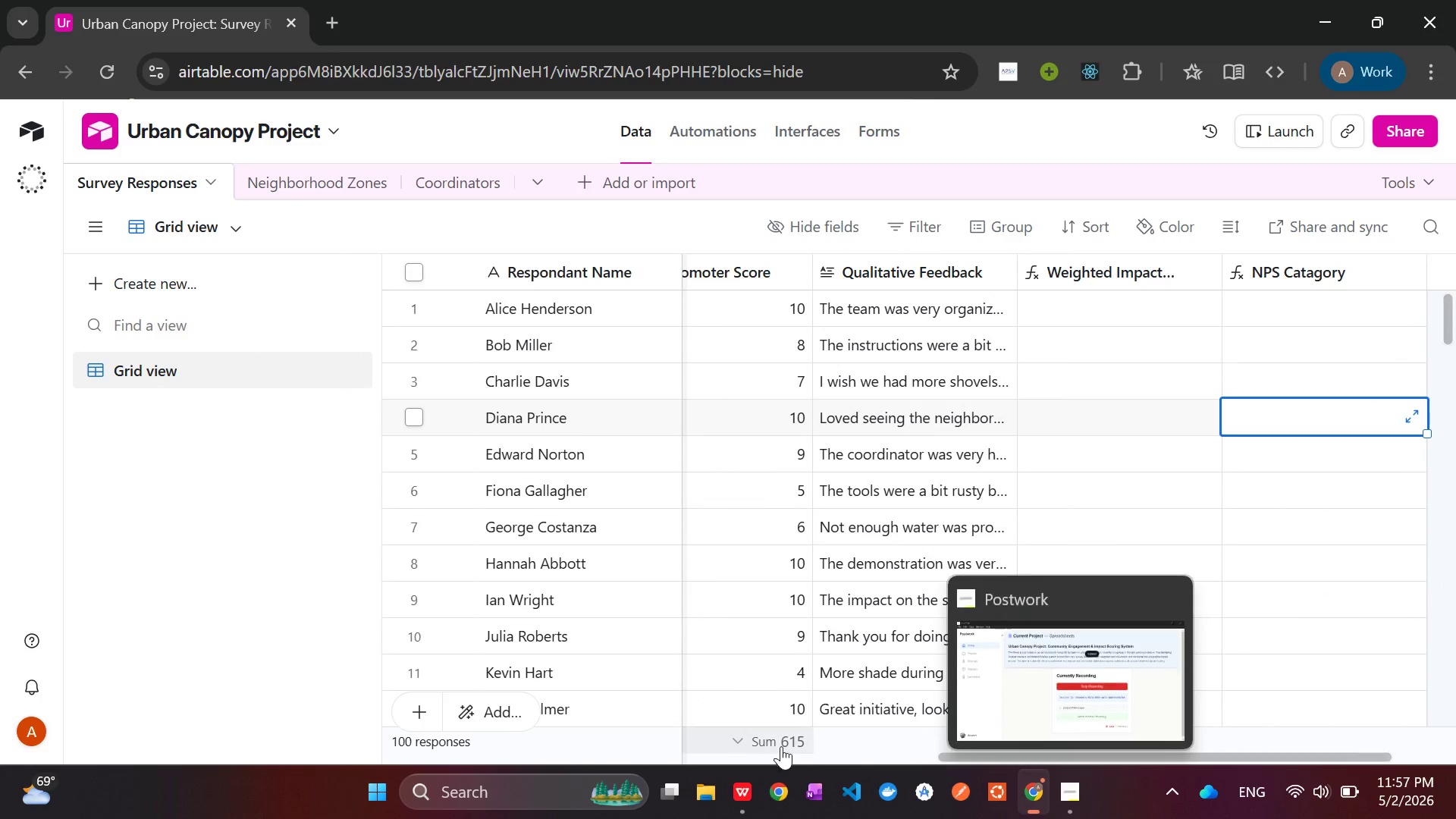 
left_click([745, 787])
 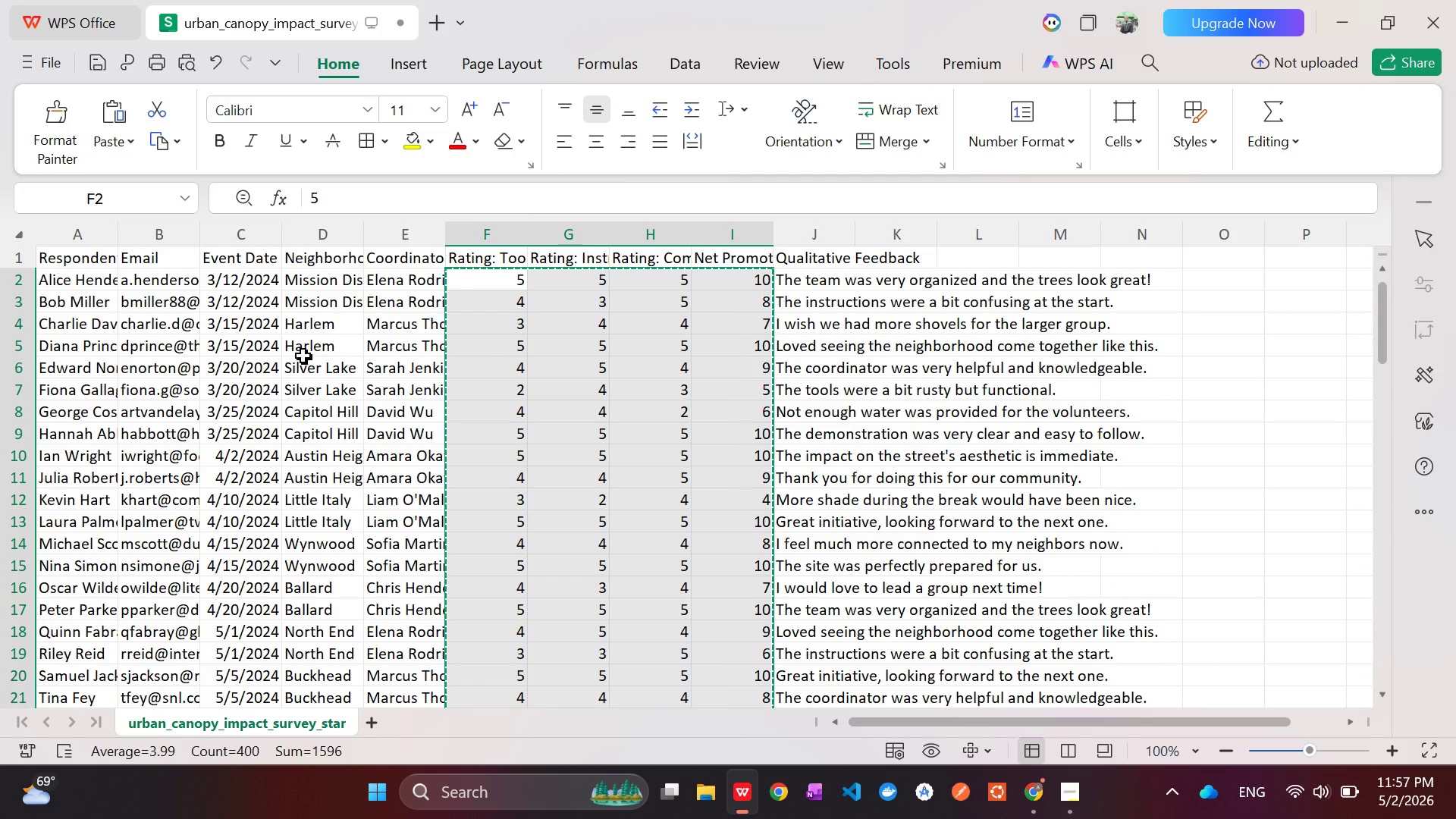 
wait(5.59)
 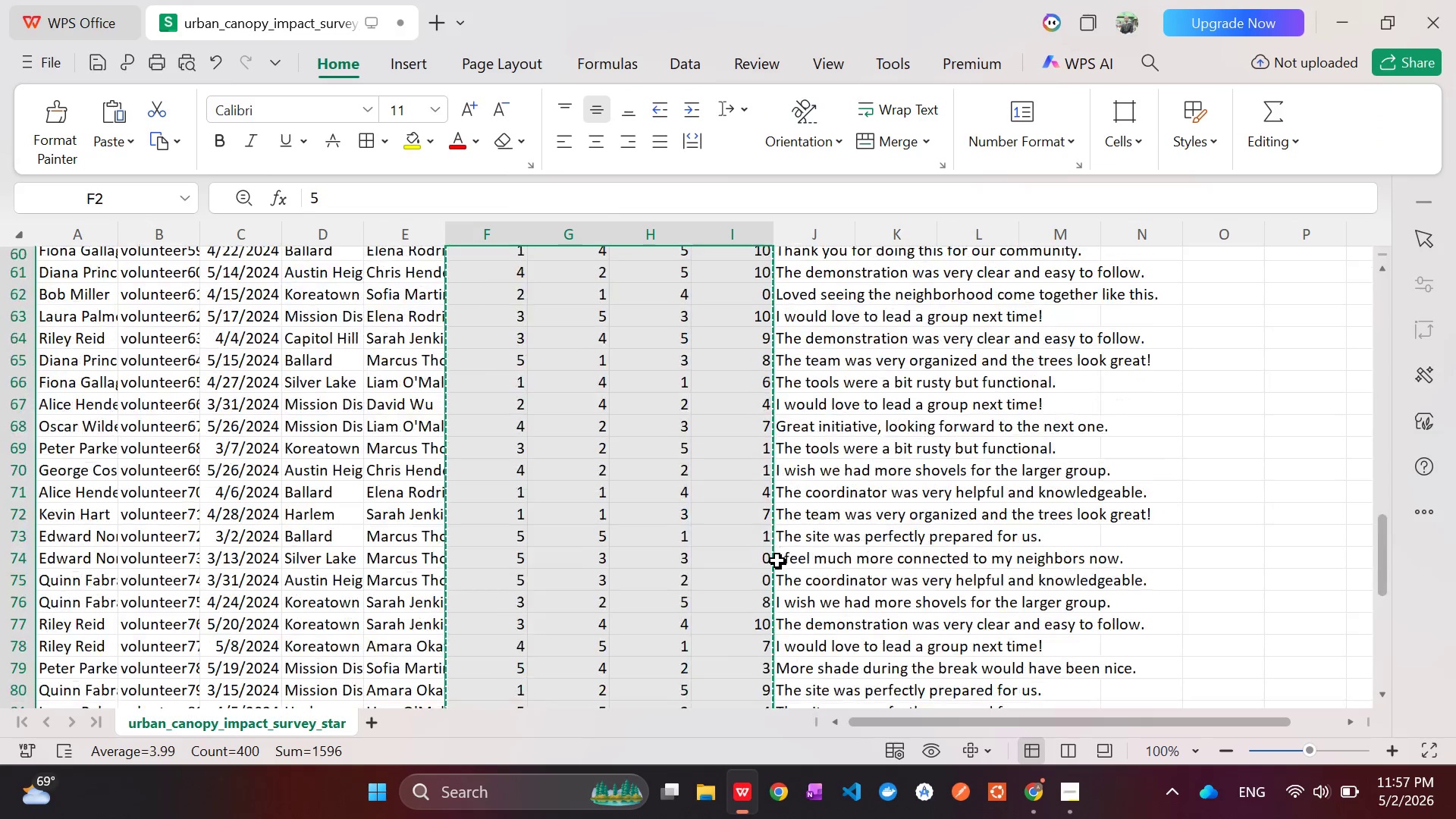 
left_click([808, 384])
 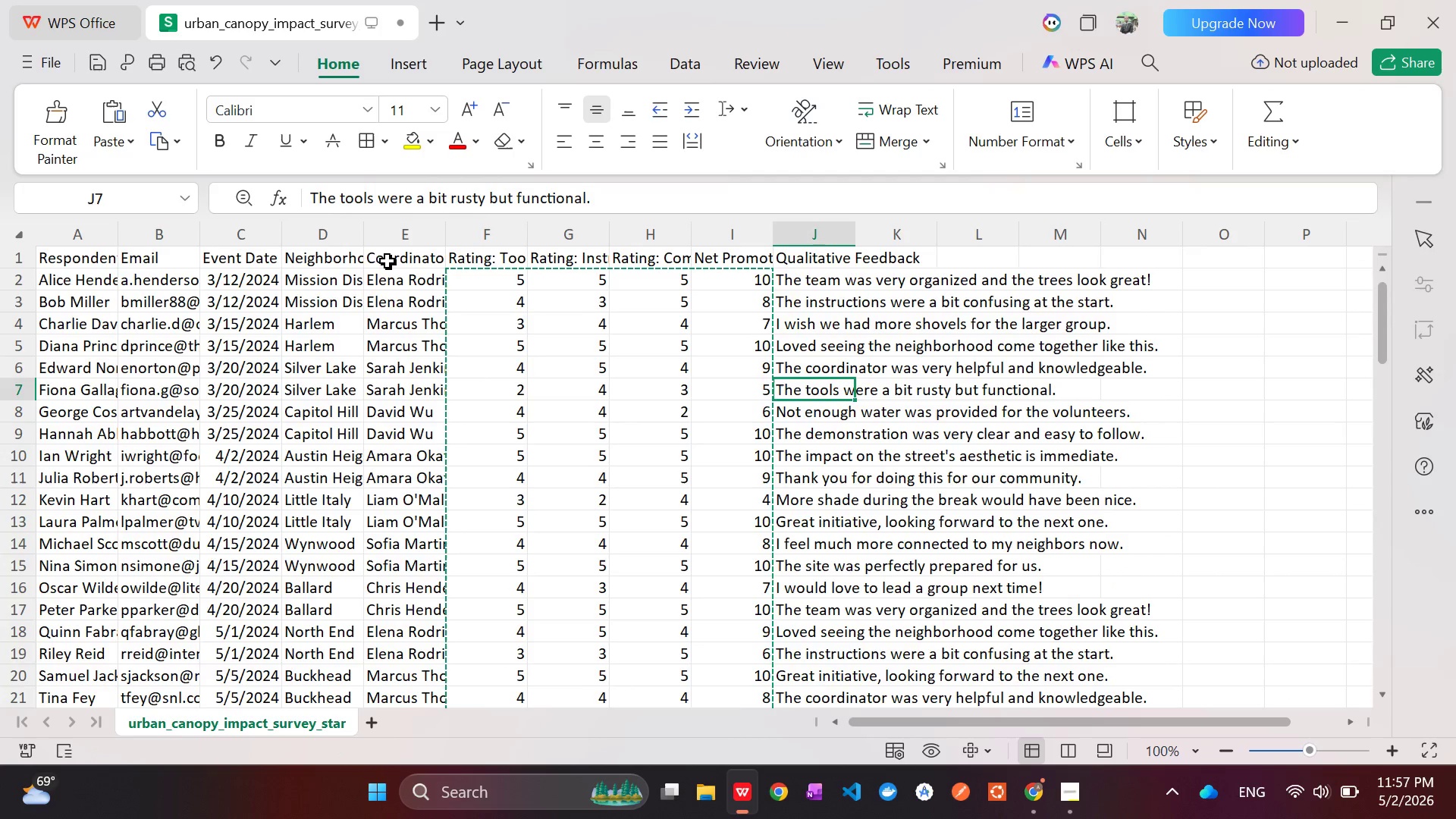 
left_click([388, 261])
 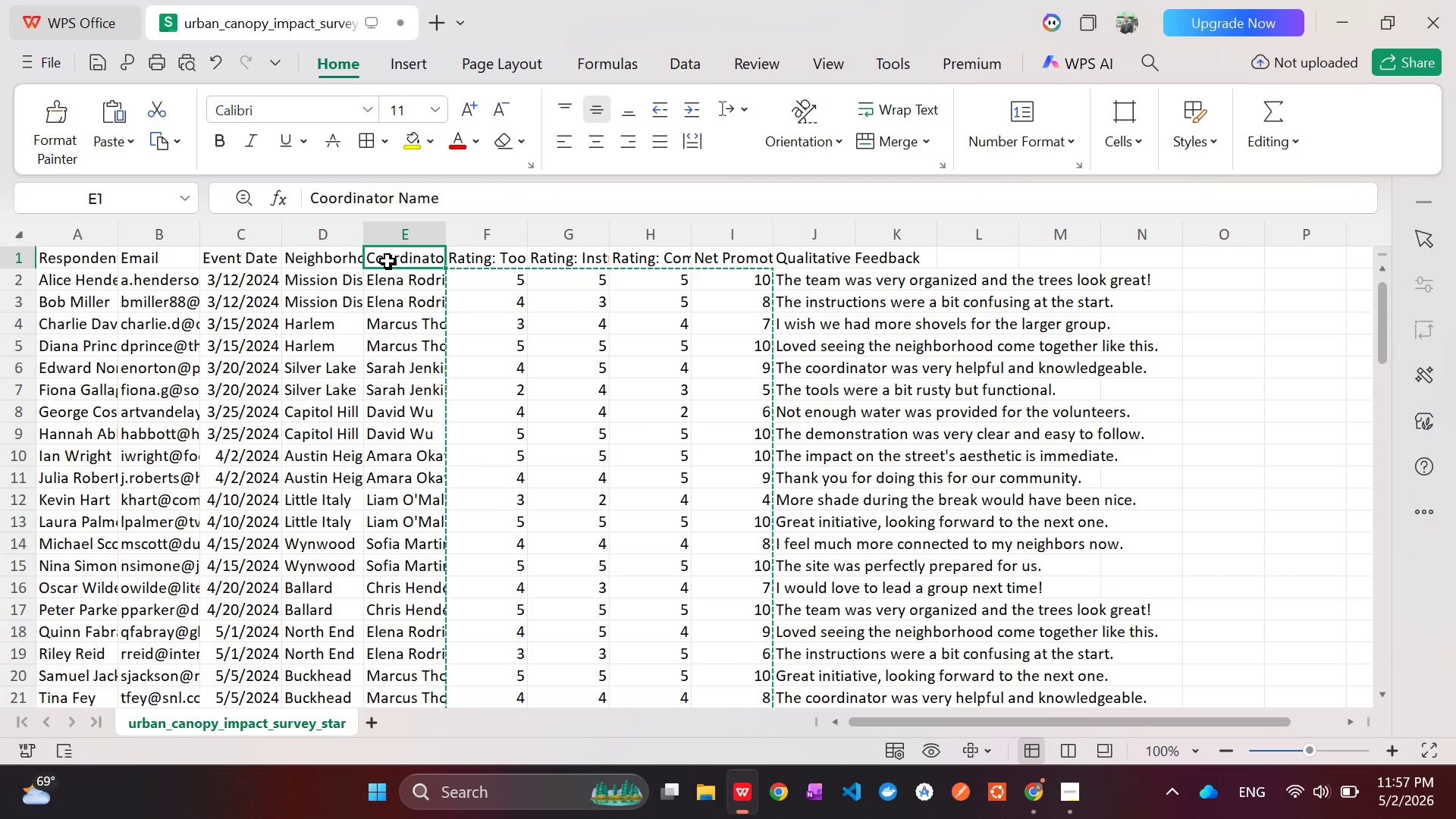 
key(Alt+AltLeft)
 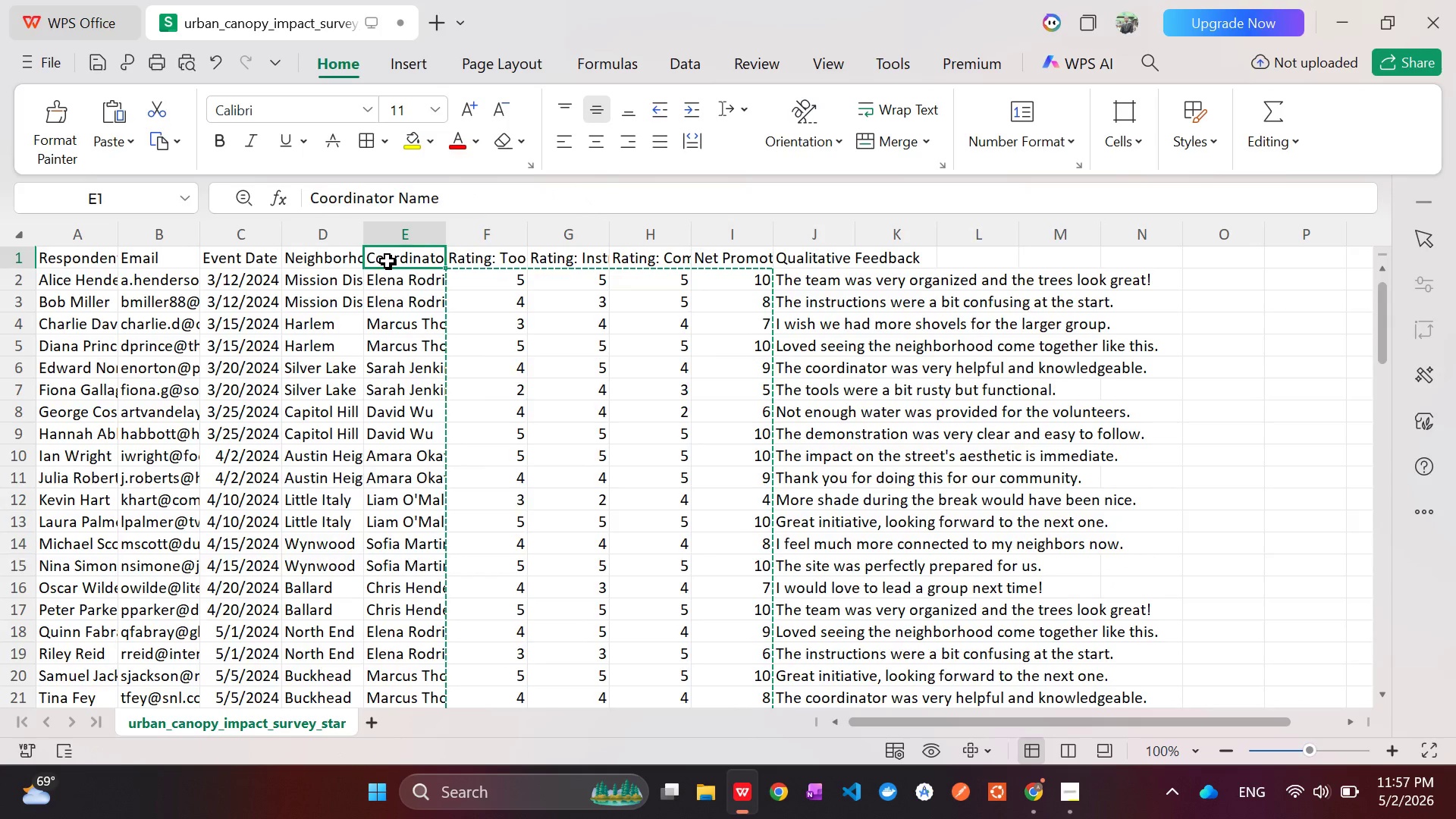 
key(Alt+Tab)
 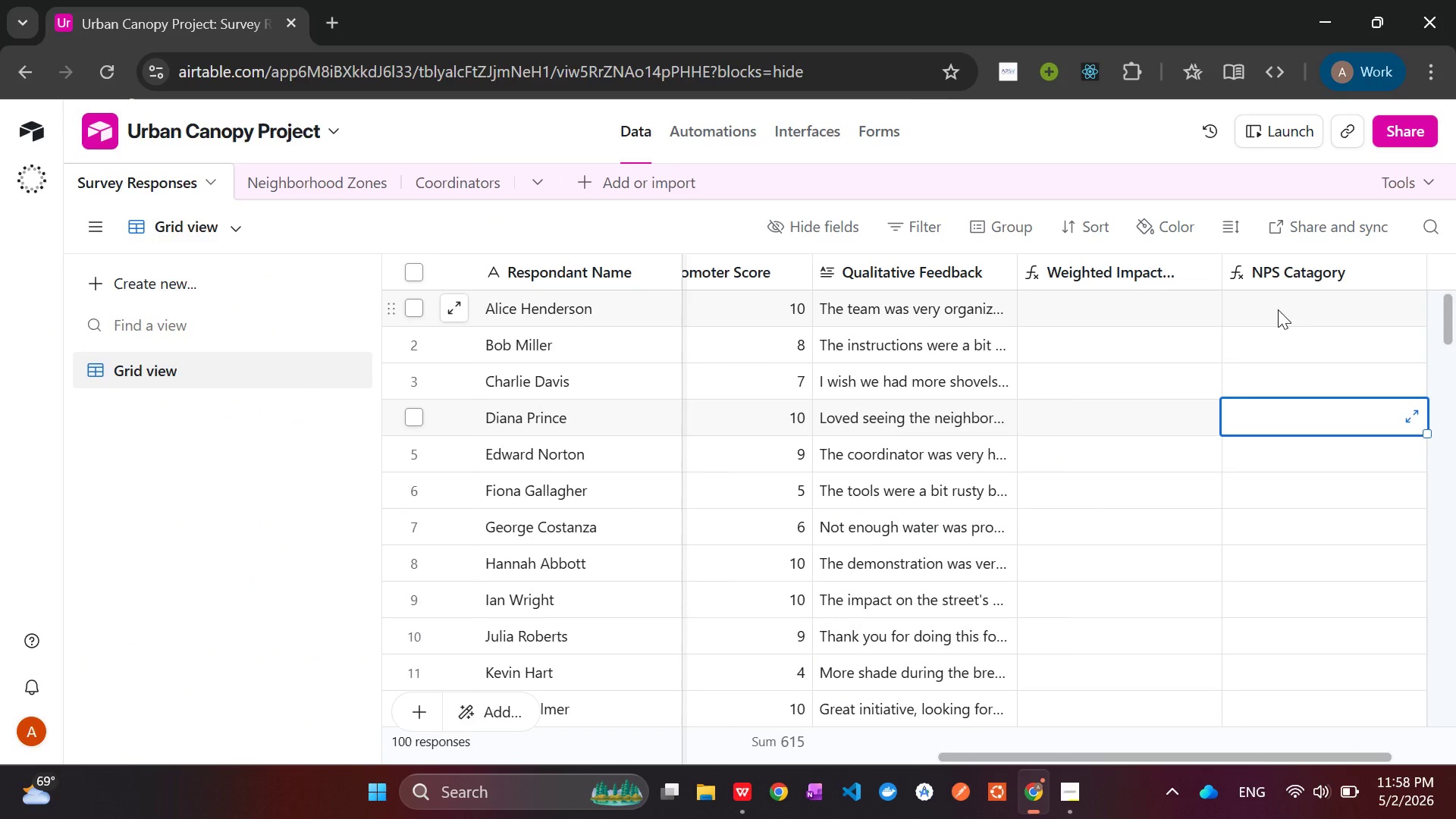 
left_click([1278, 308])
 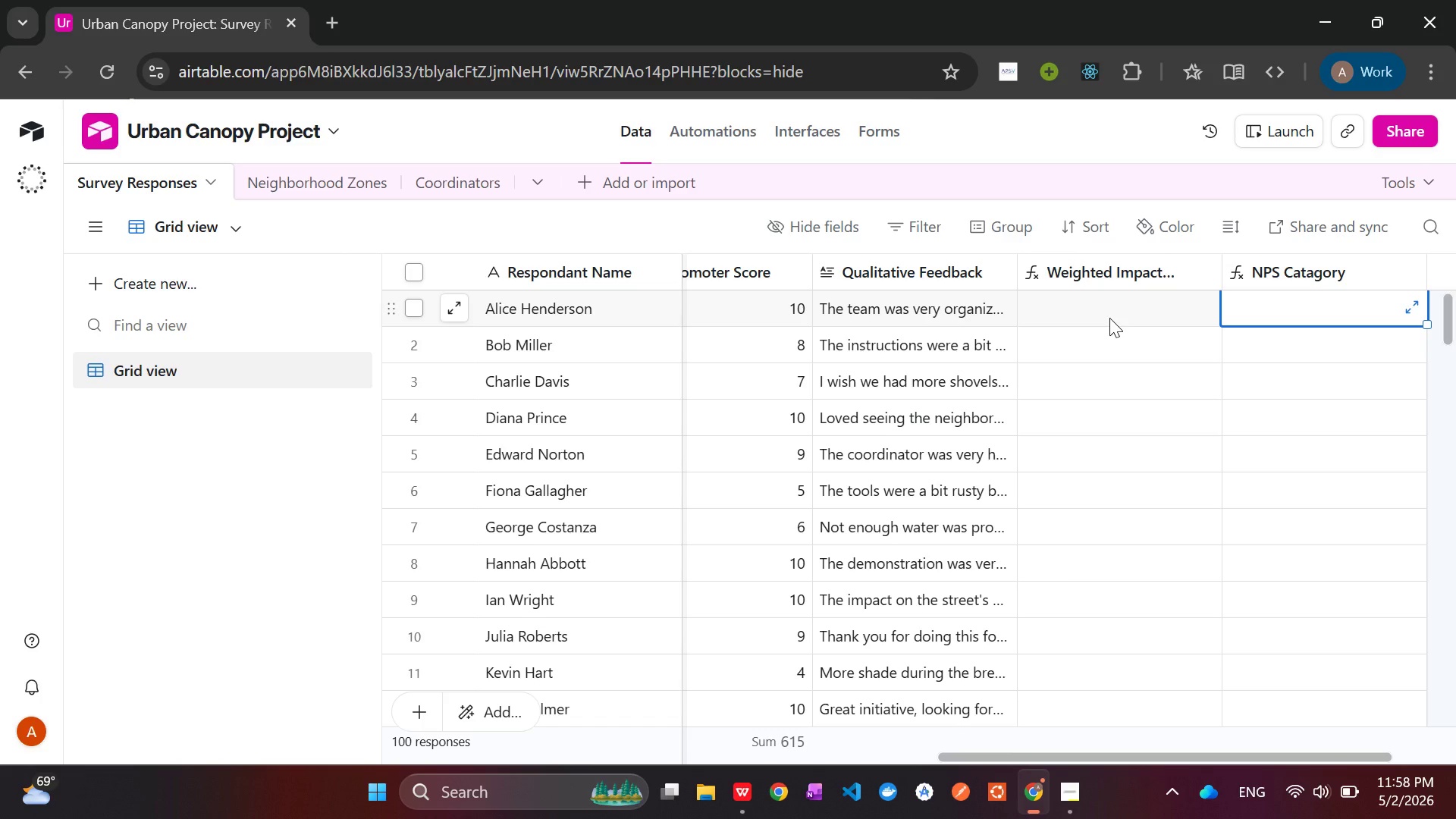 
left_click([1107, 318])
 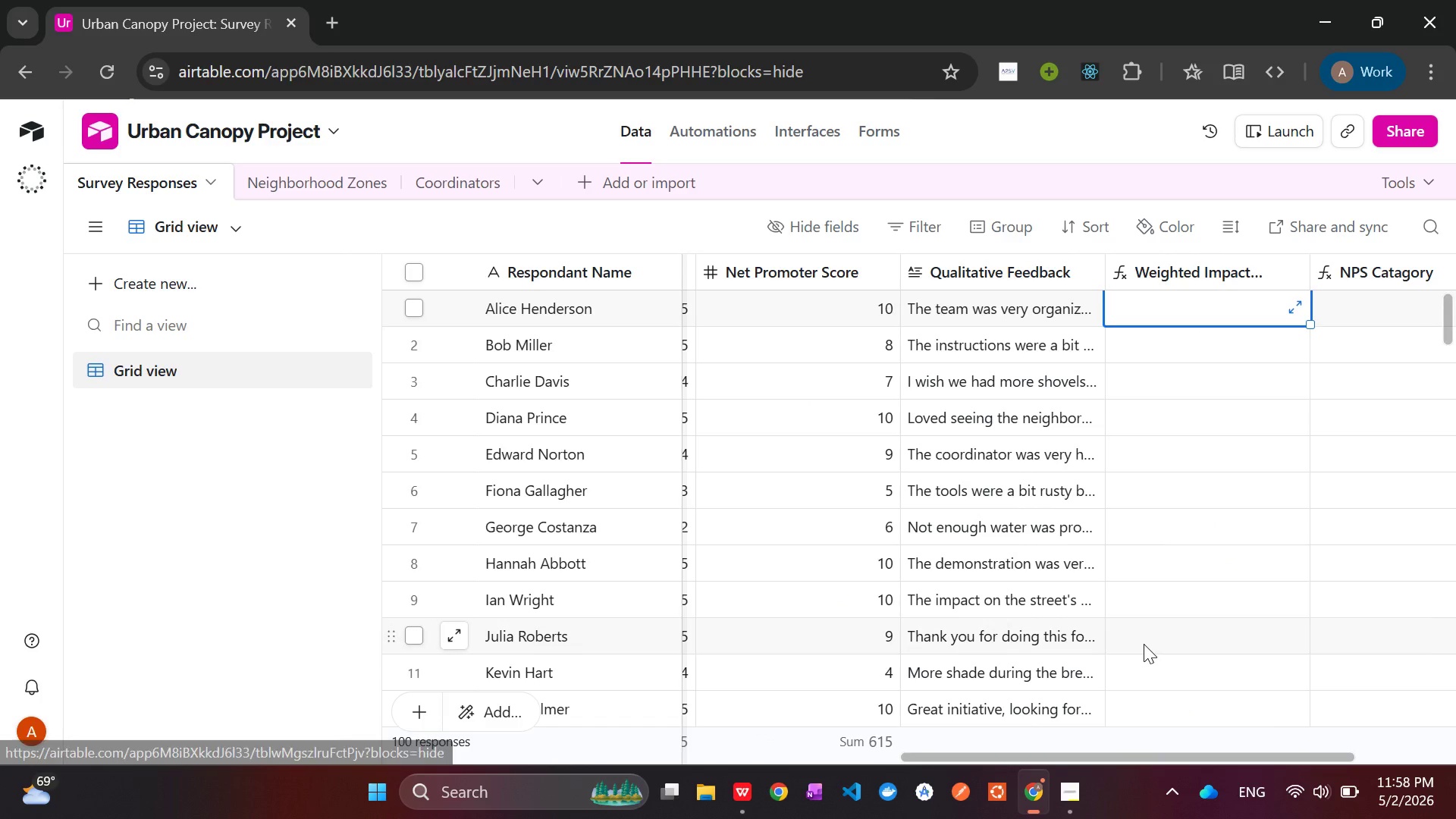 
wait(5.34)
 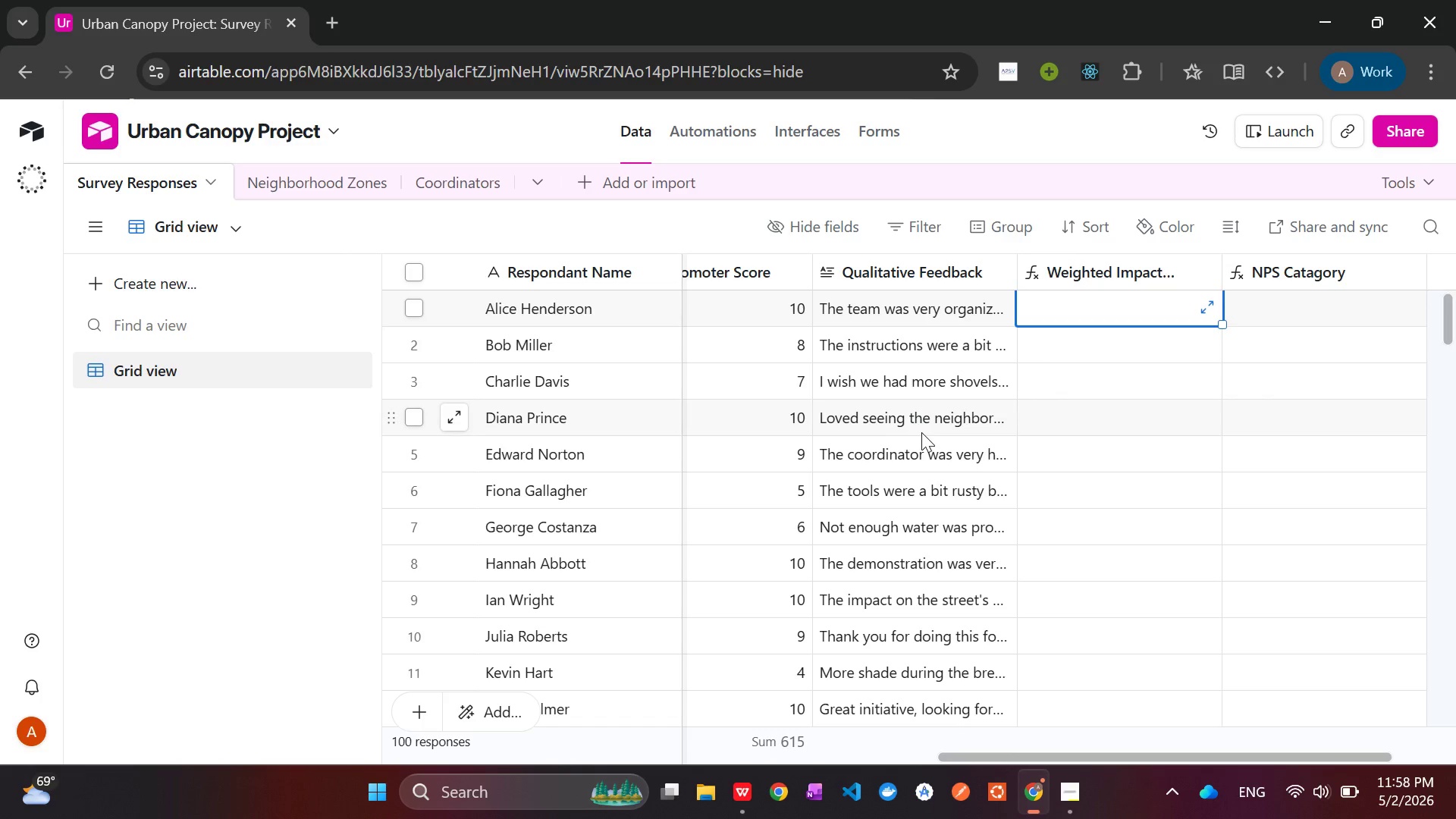 
left_click([1069, 798])